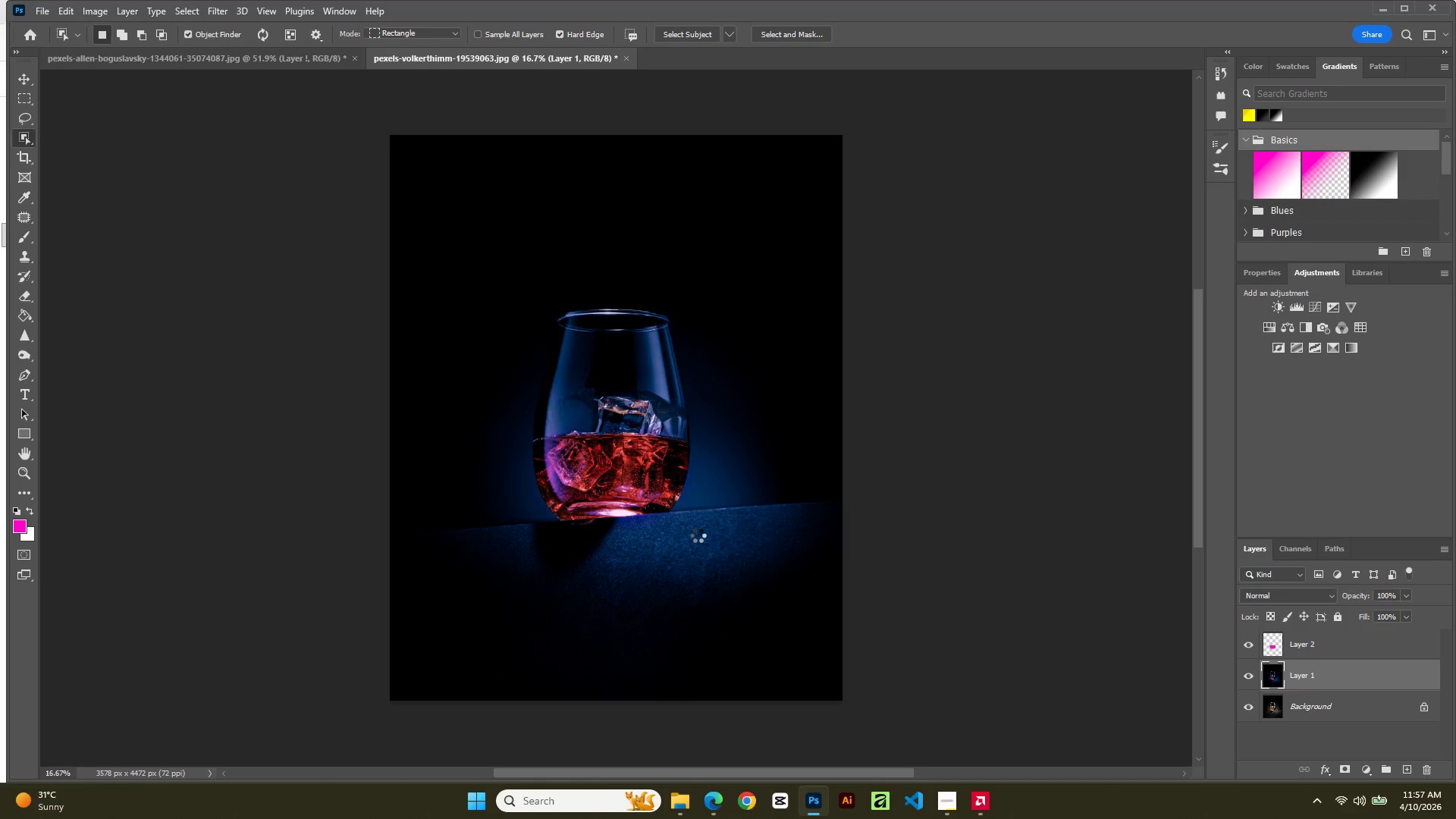 
wait(9.34)
 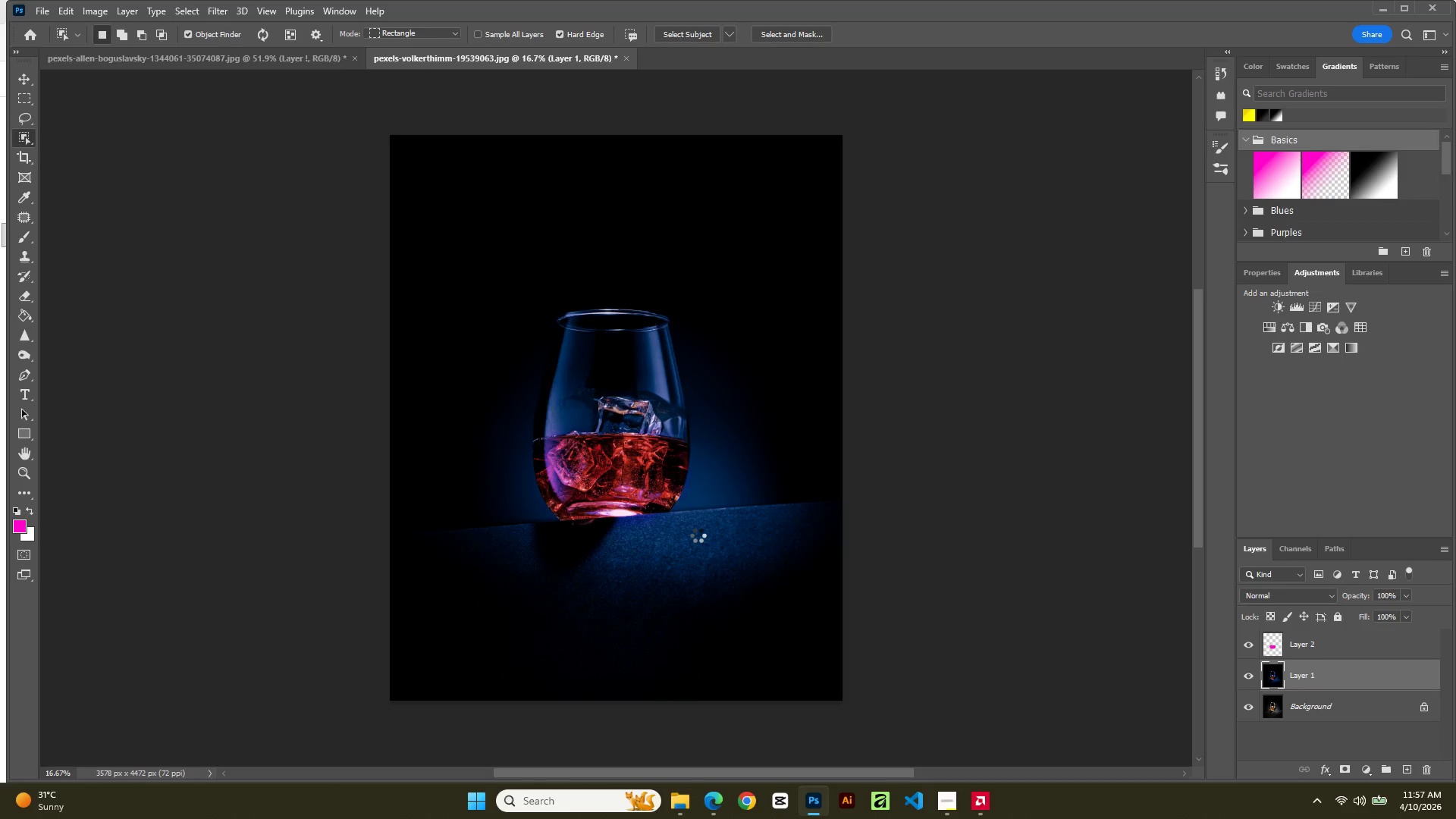 
key(M)
 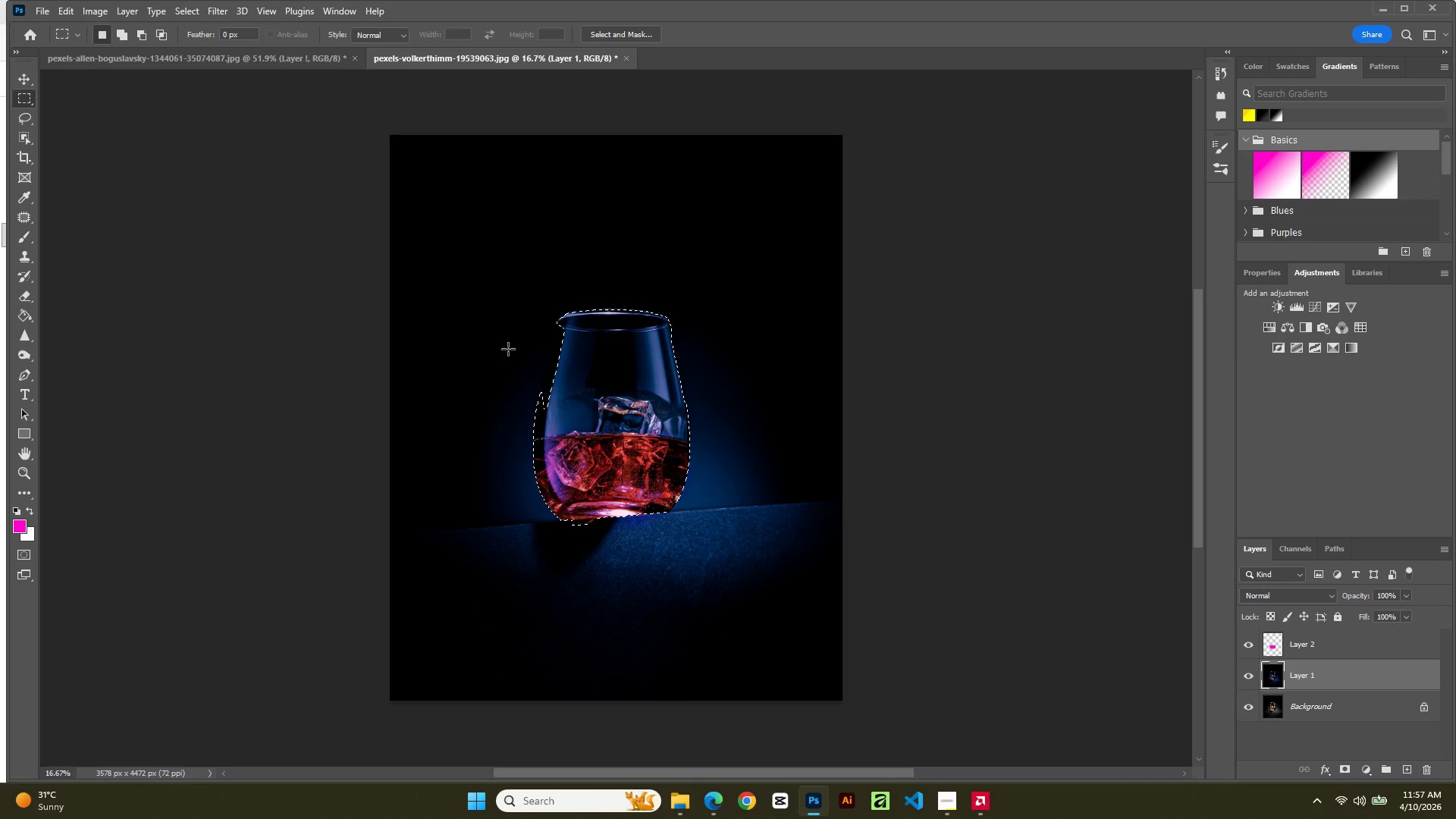 
left_click([512, 349])
 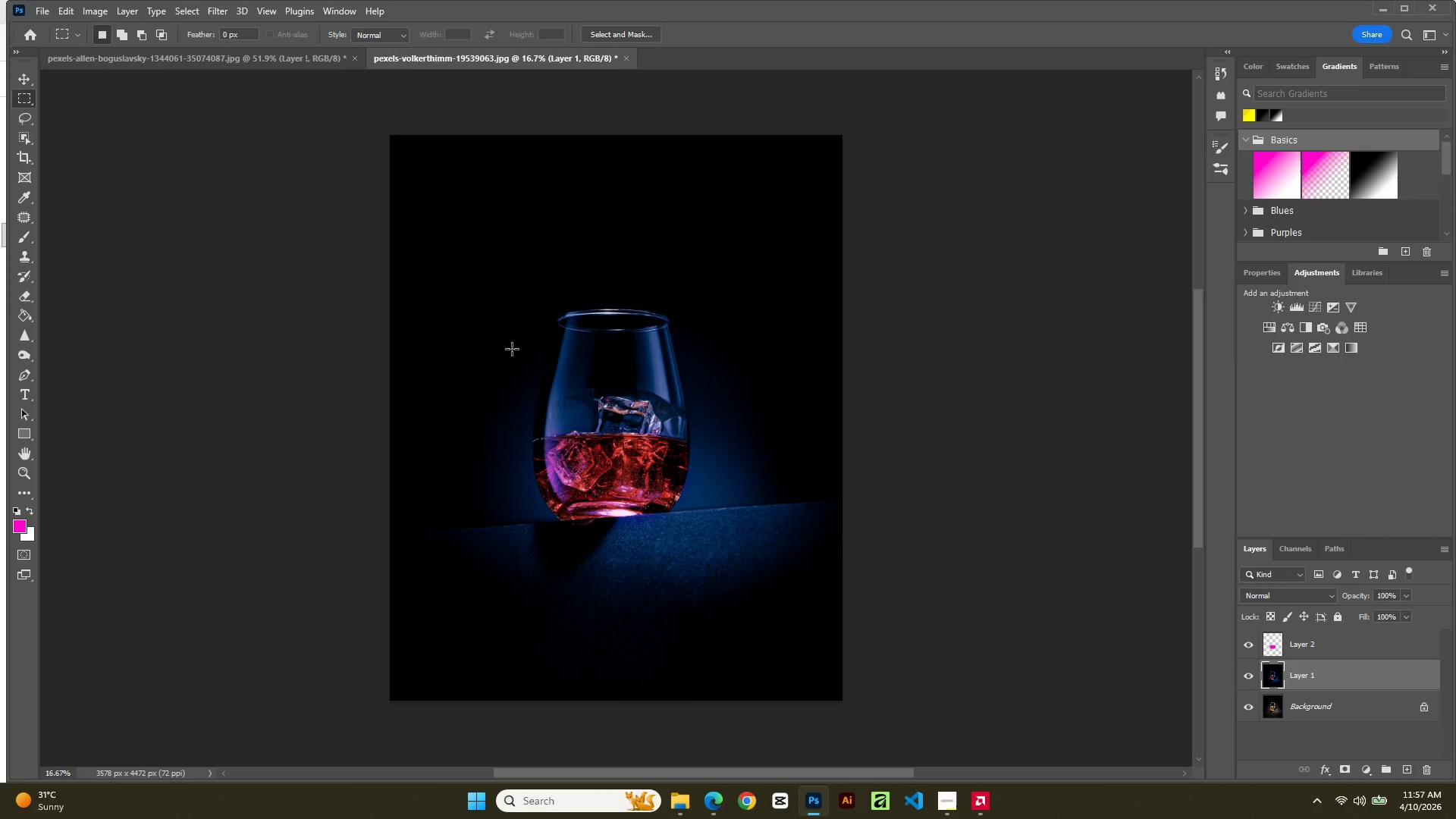 
key(W)
 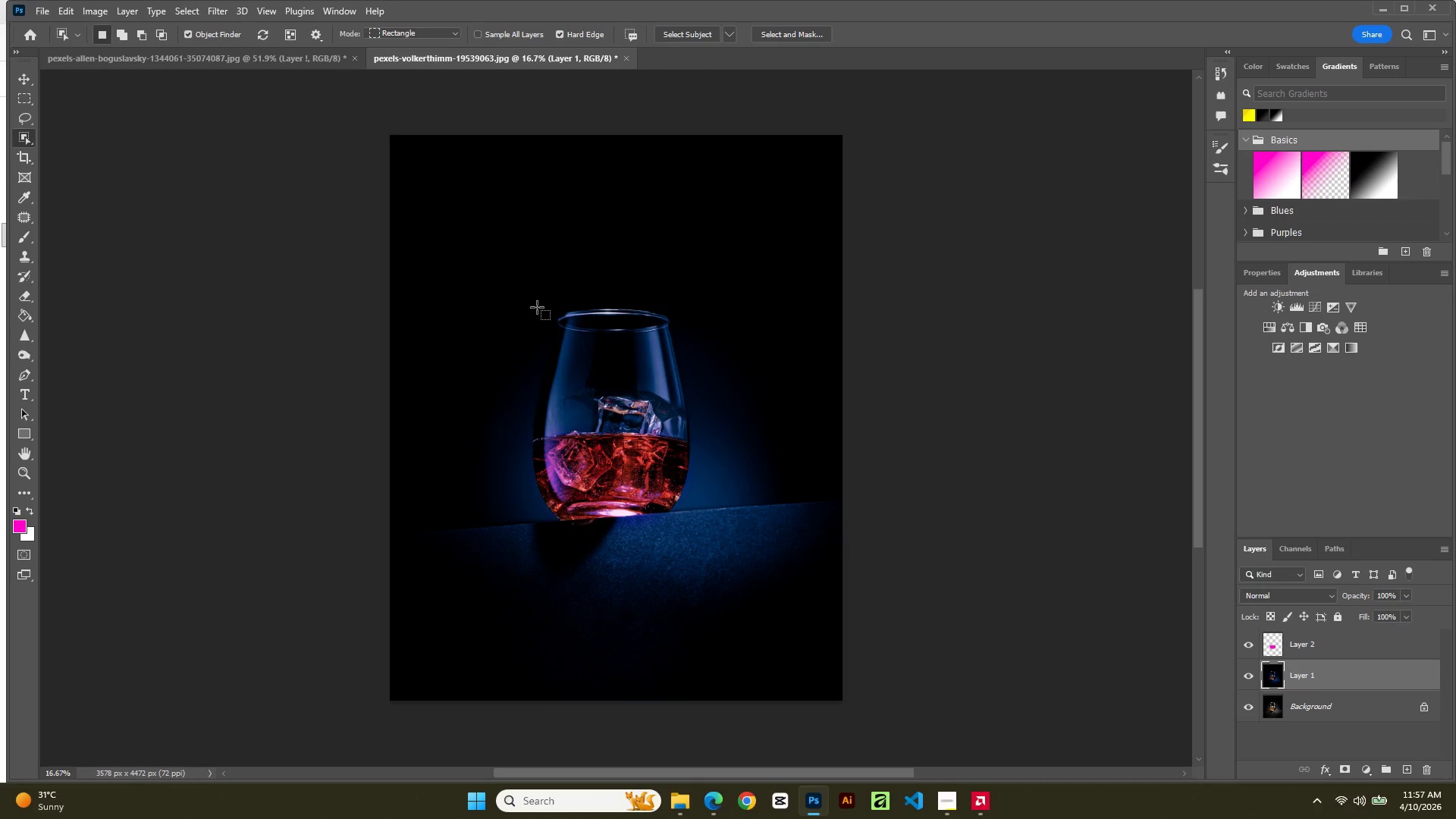 
left_click([537, 307])
 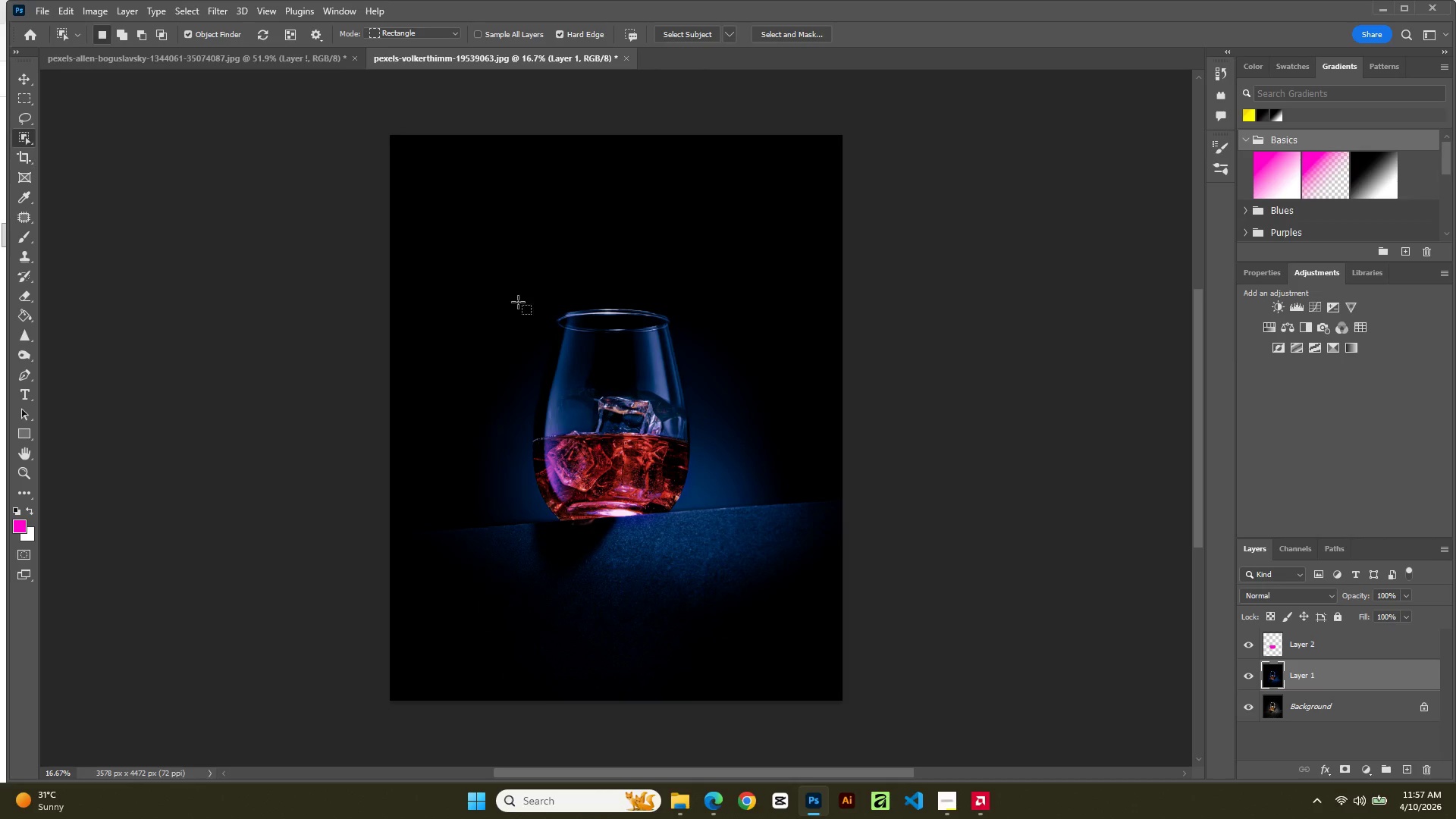 
left_click_drag(start_coordinate=[518, 302], to_coordinate=[705, 529])
 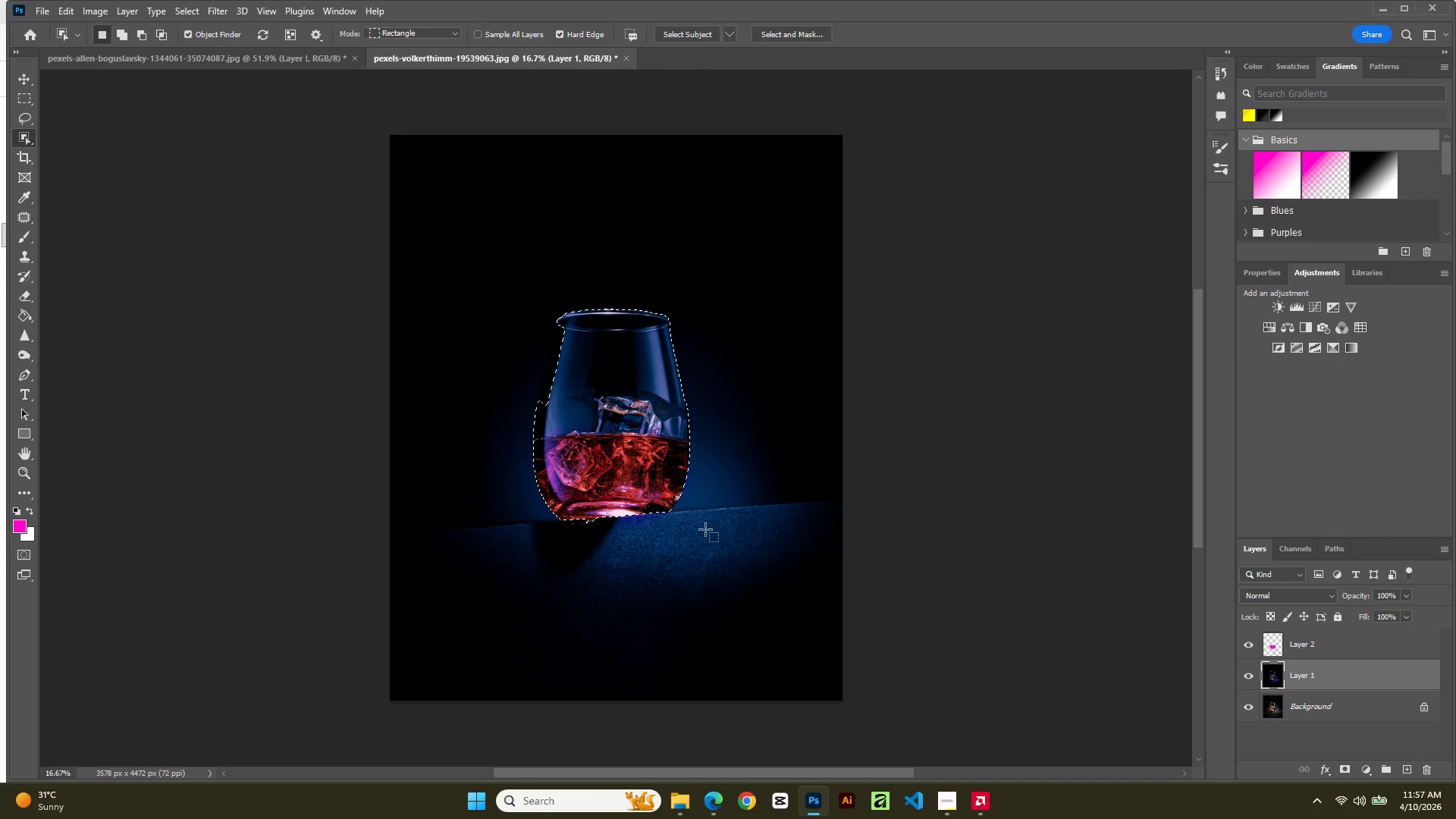 
wait(7.97)
 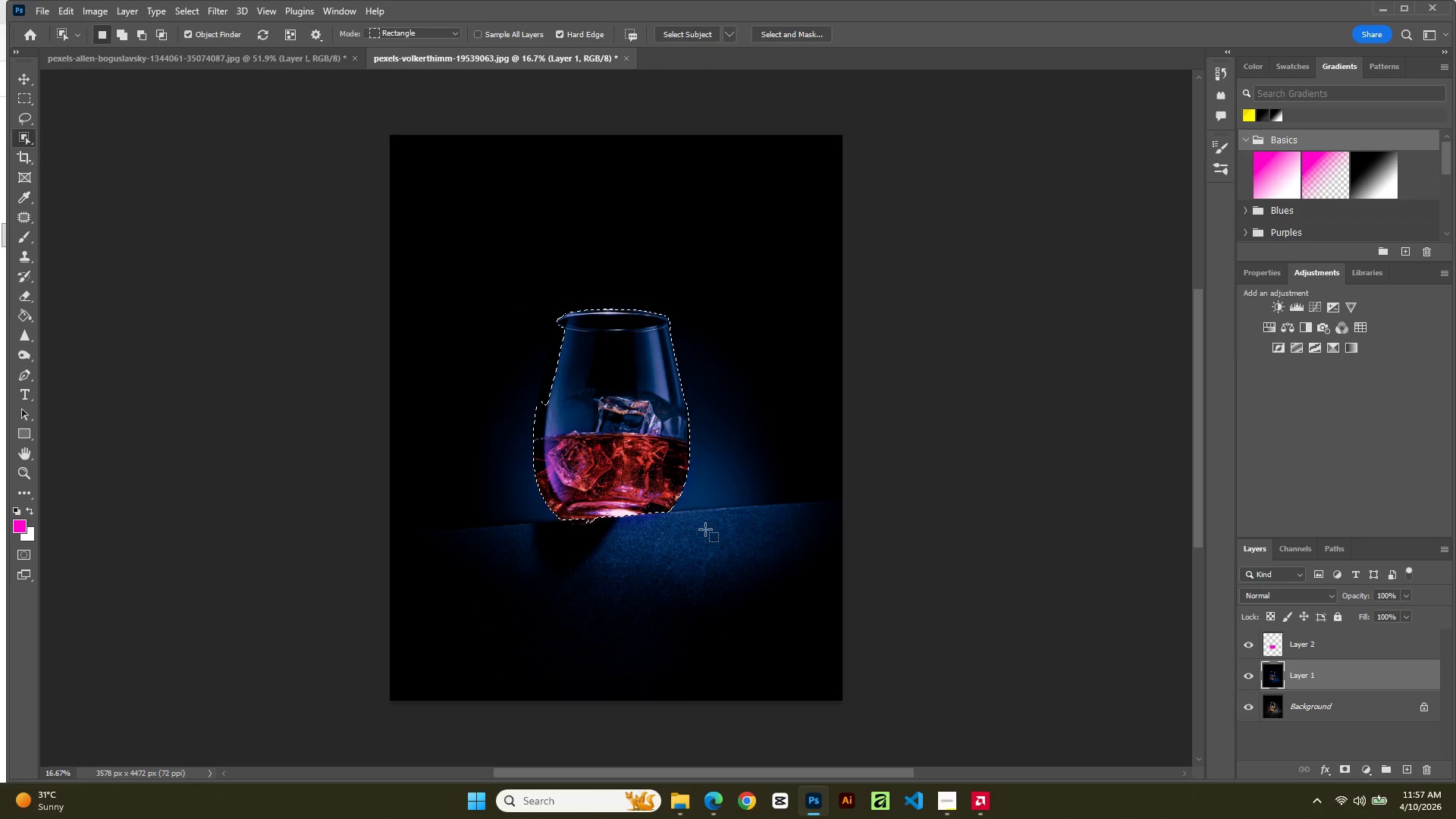 
left_click([220, 6])
 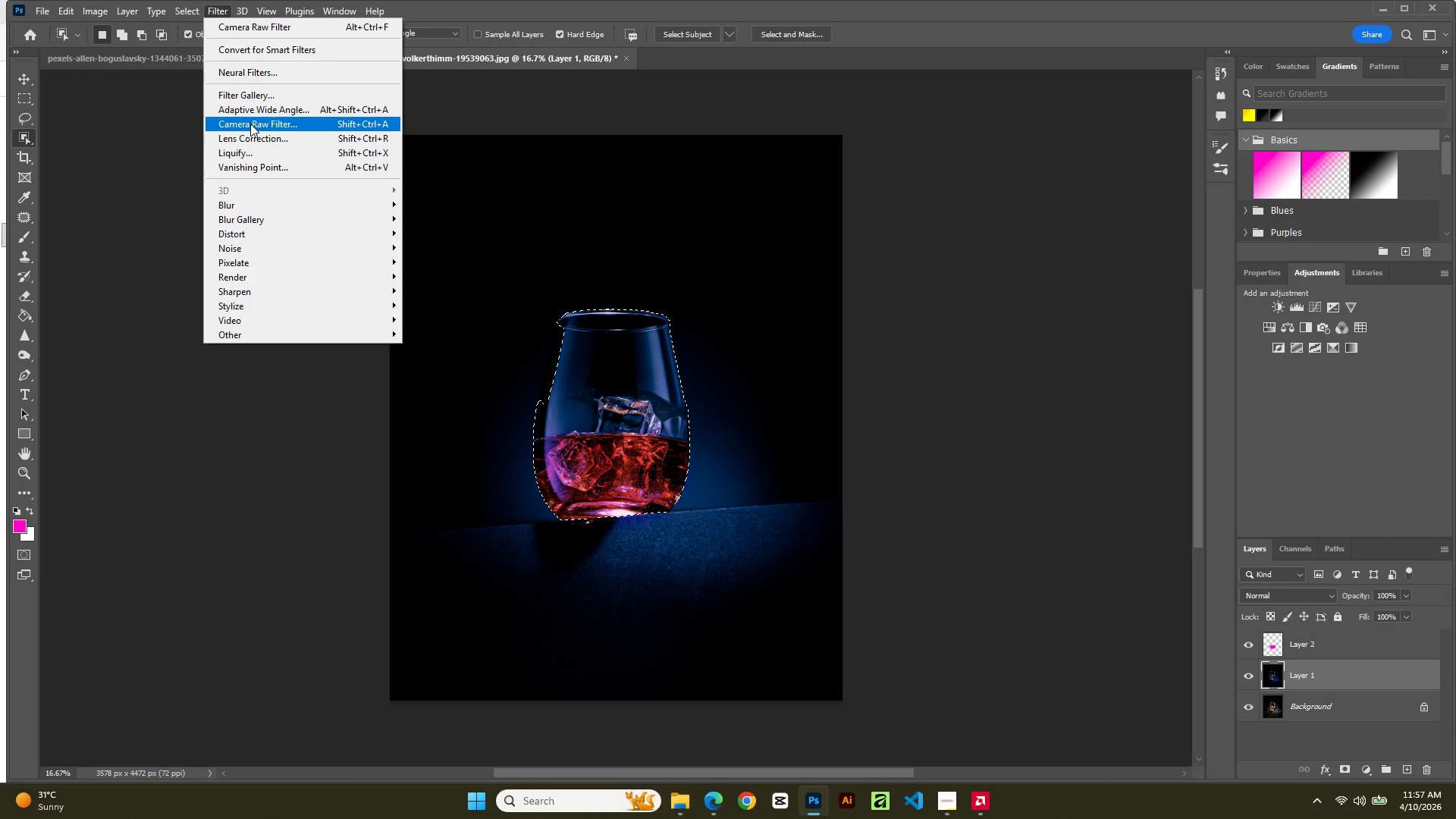 
left_click([250, 124])
 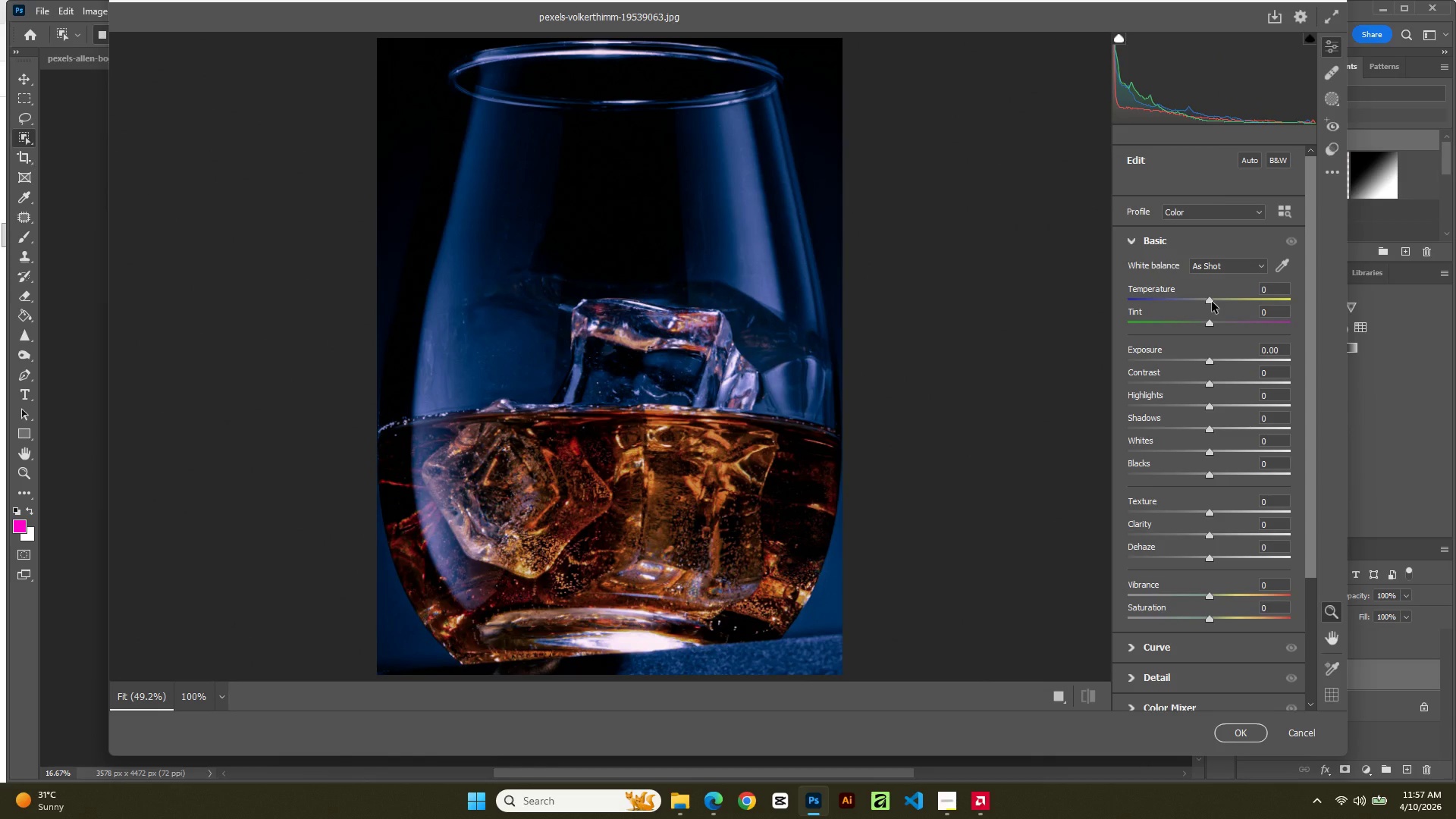 
wait(7.53)
 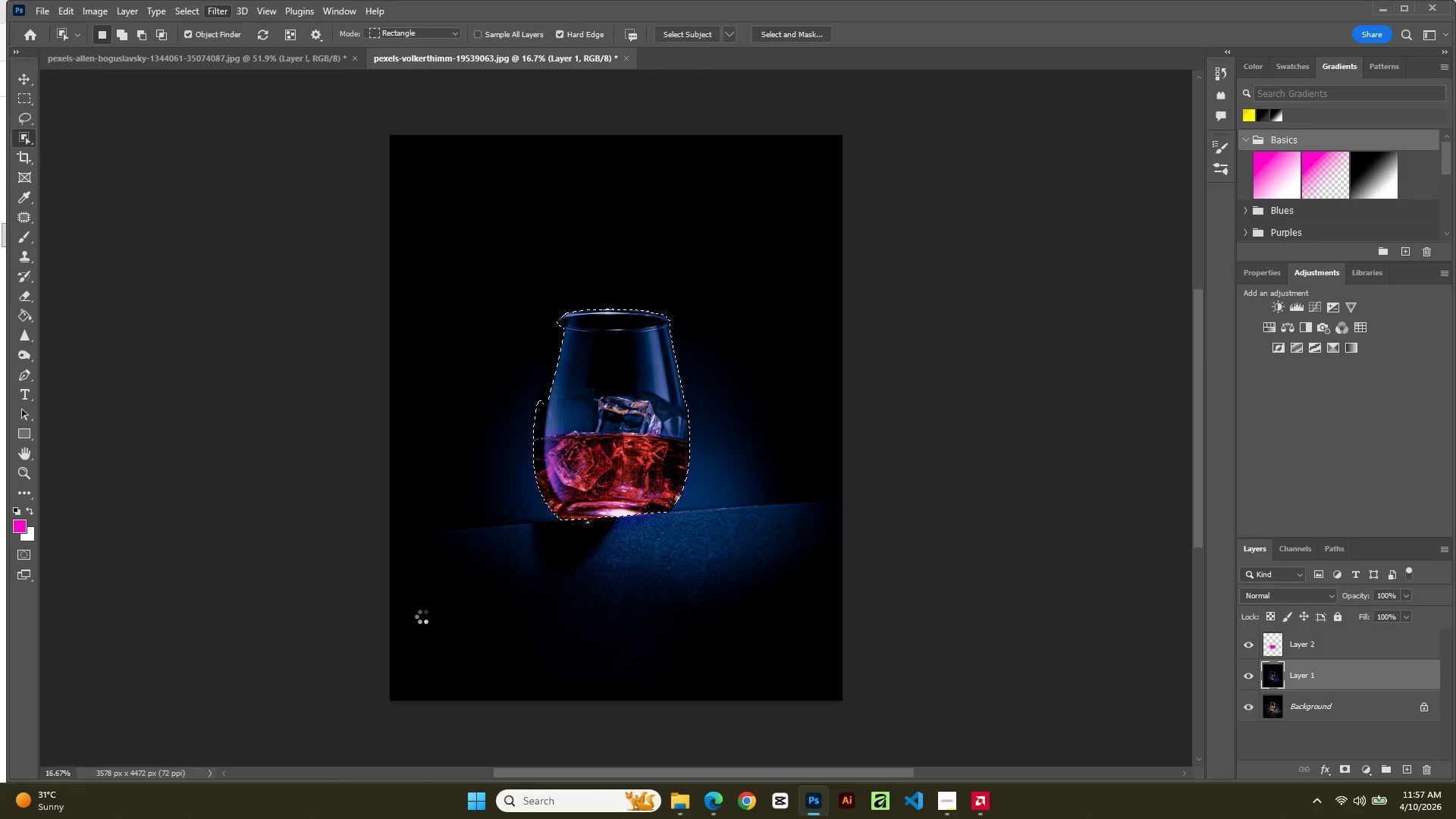 
left_click_drag(start_coordinate=[1211, 301], to_coordinate=[1228, 306])
 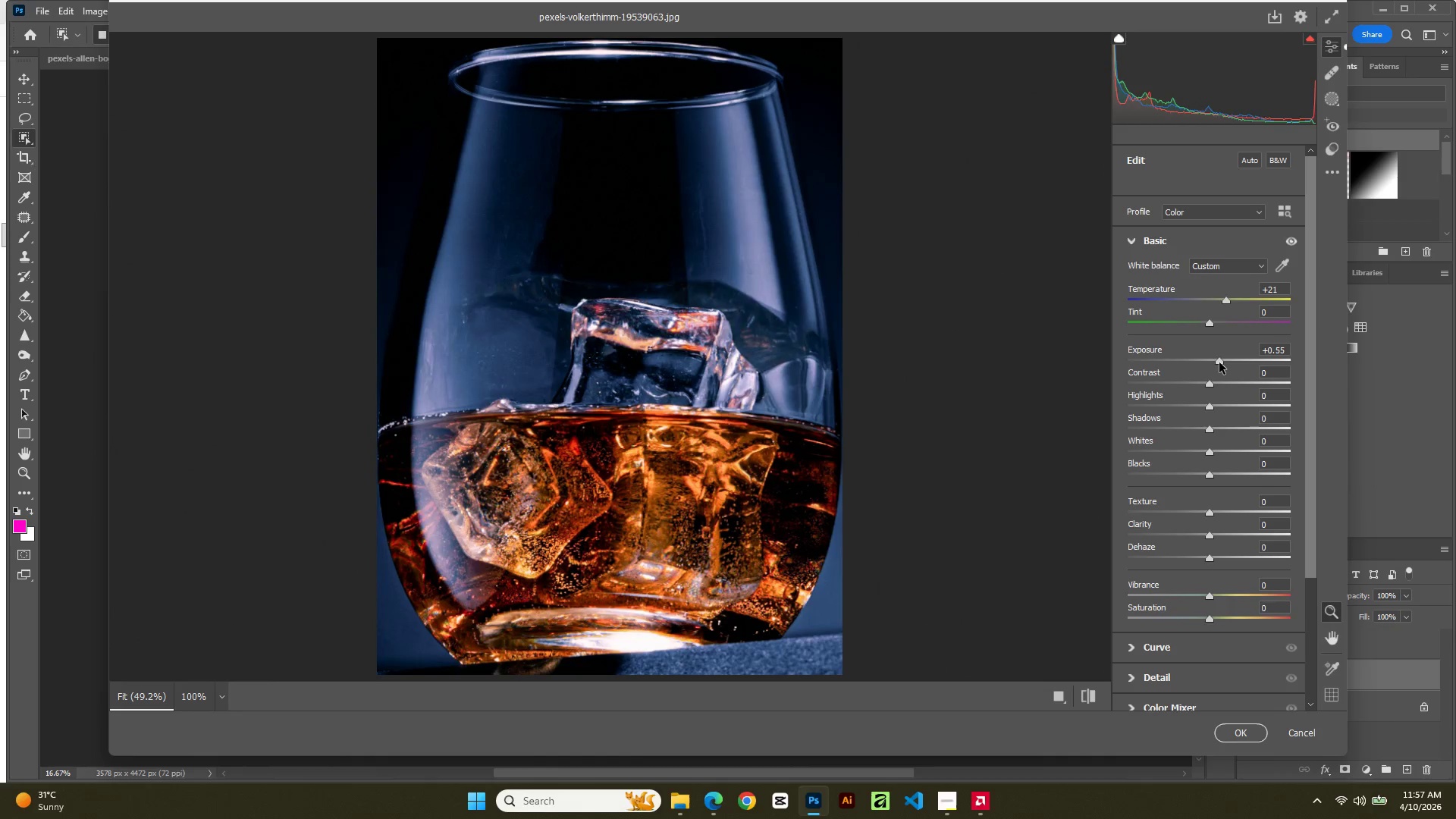 
wait(10.38)
 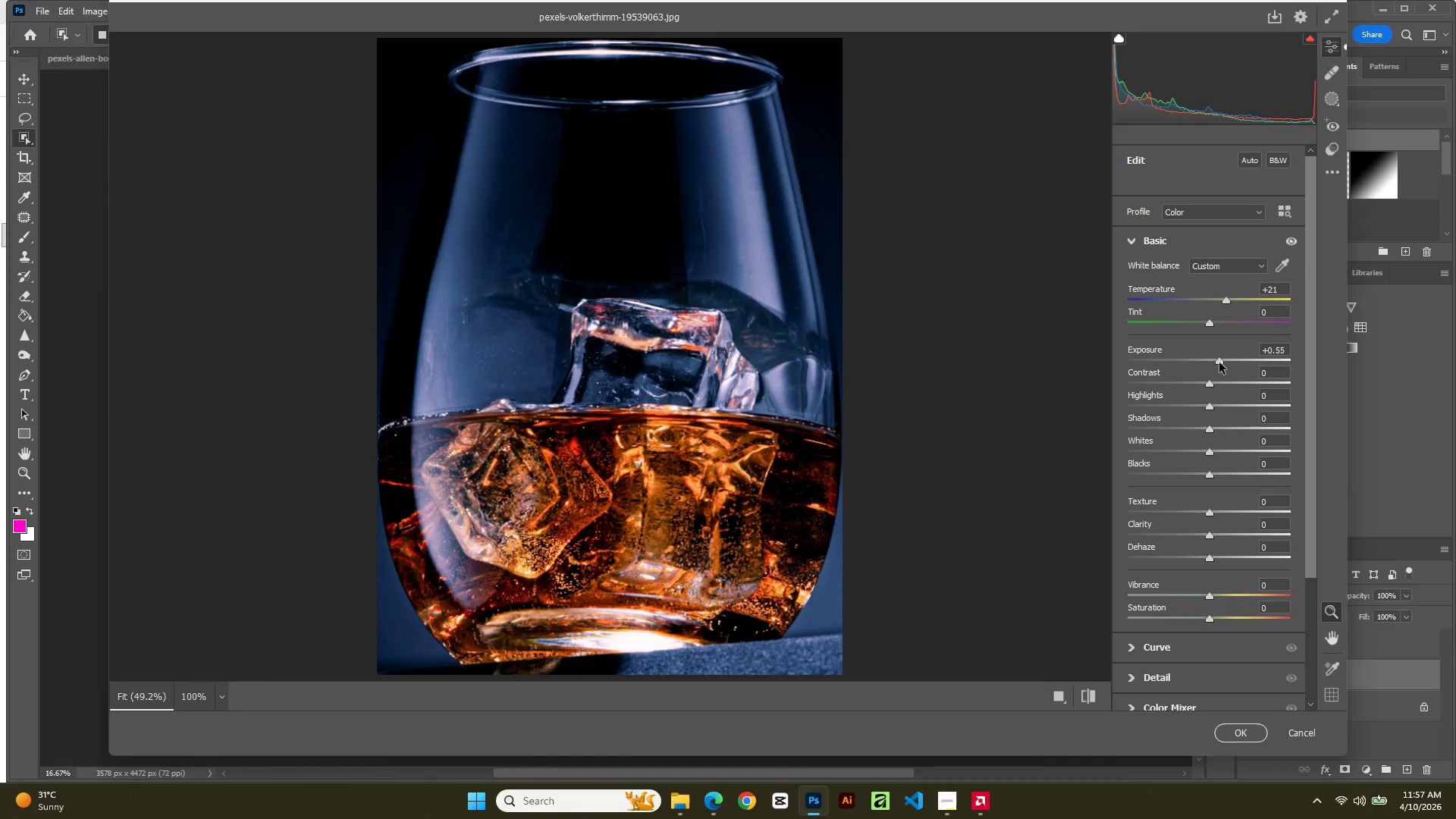 
key(Backspace)
 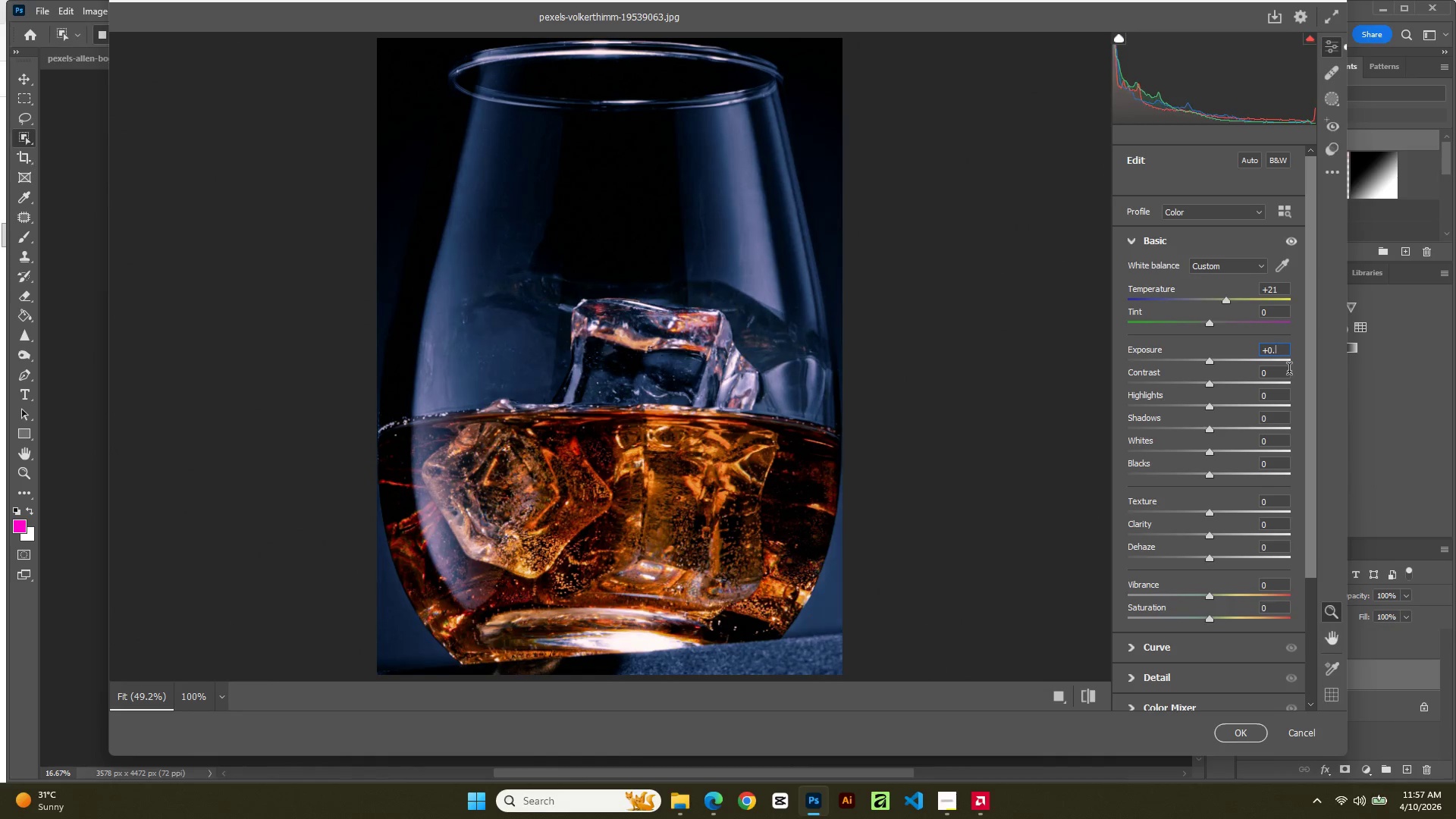 
key(Backspace)
 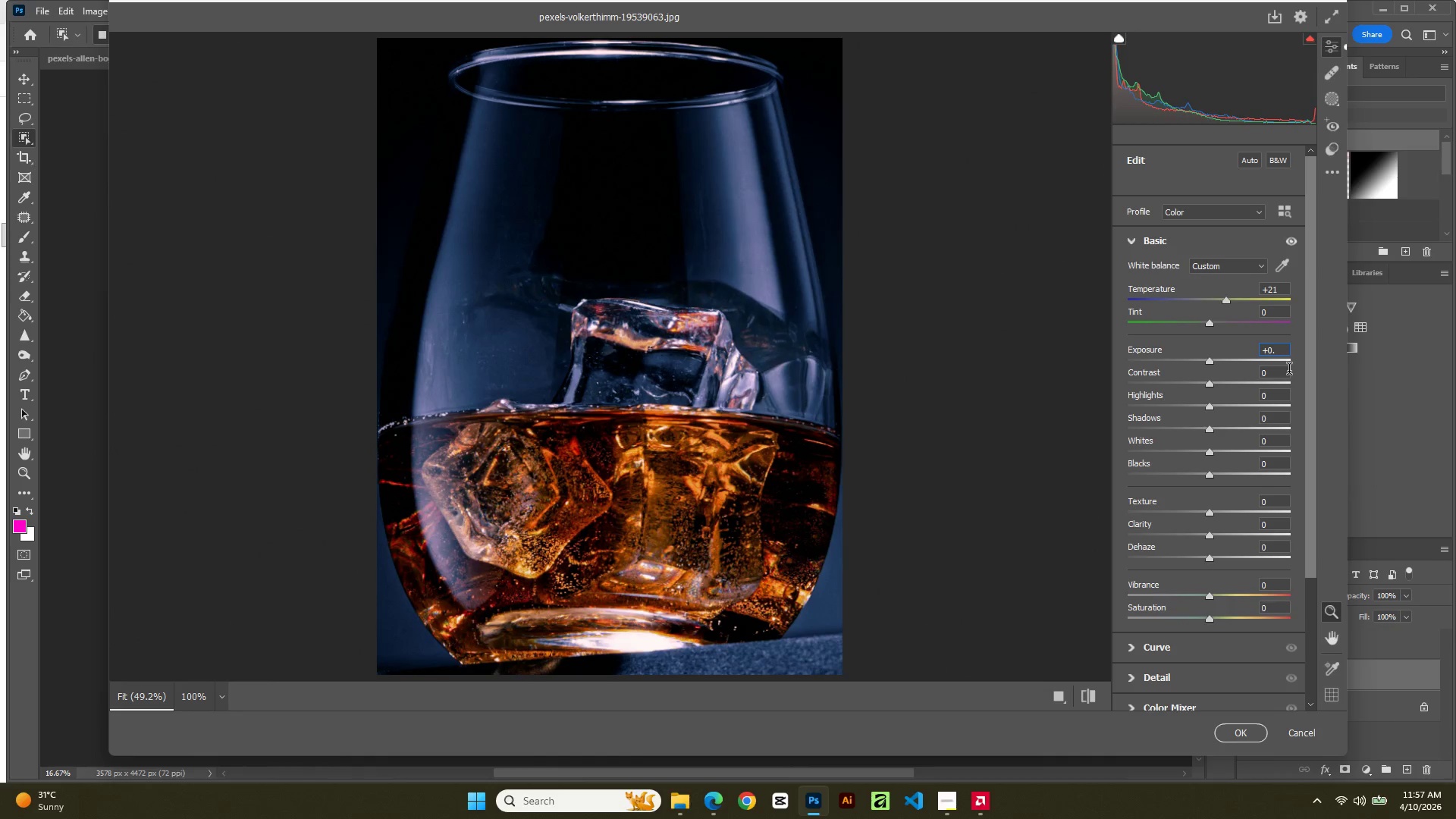 
key(Numpad2)
 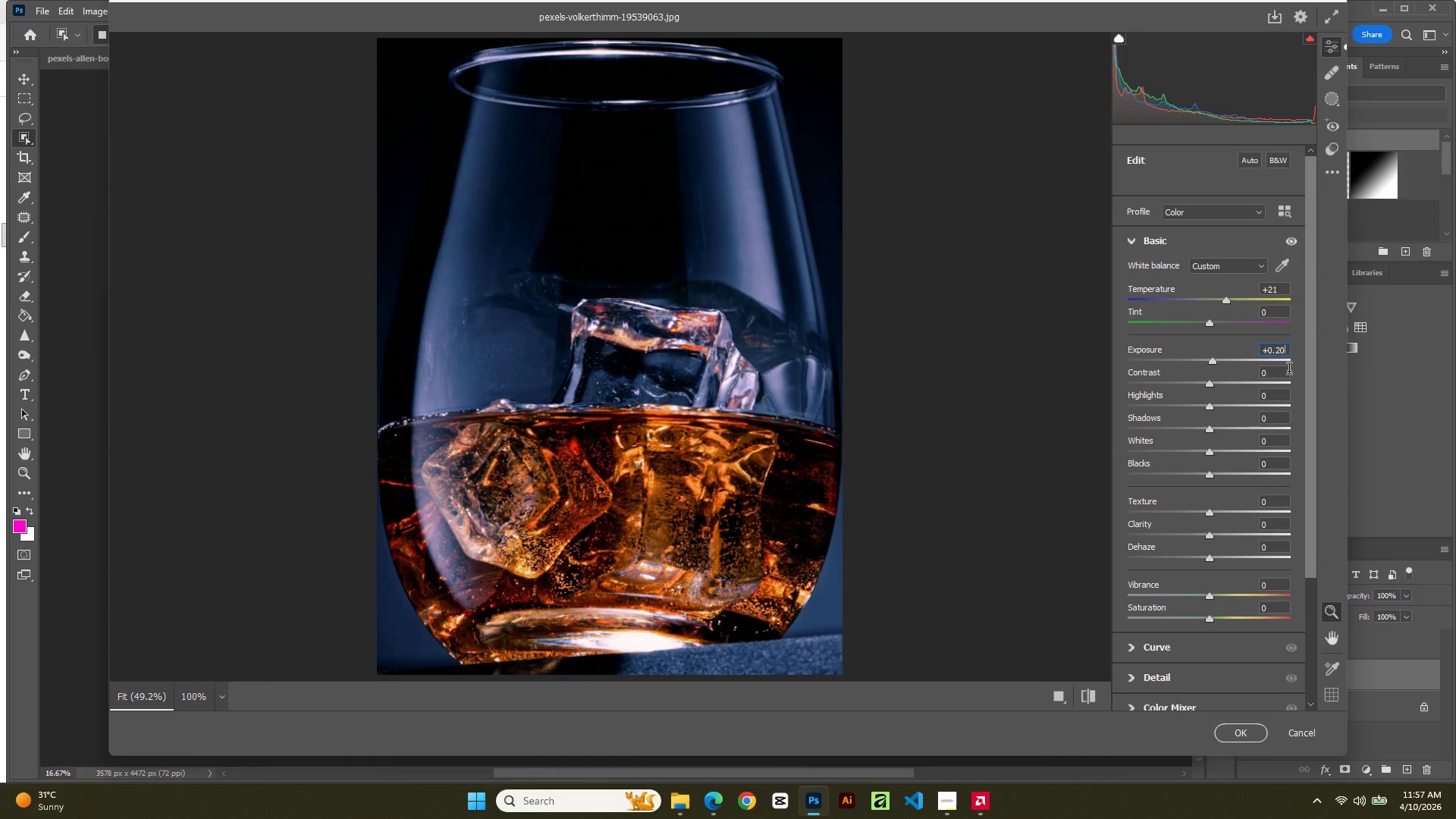 
key(Numpad0)
 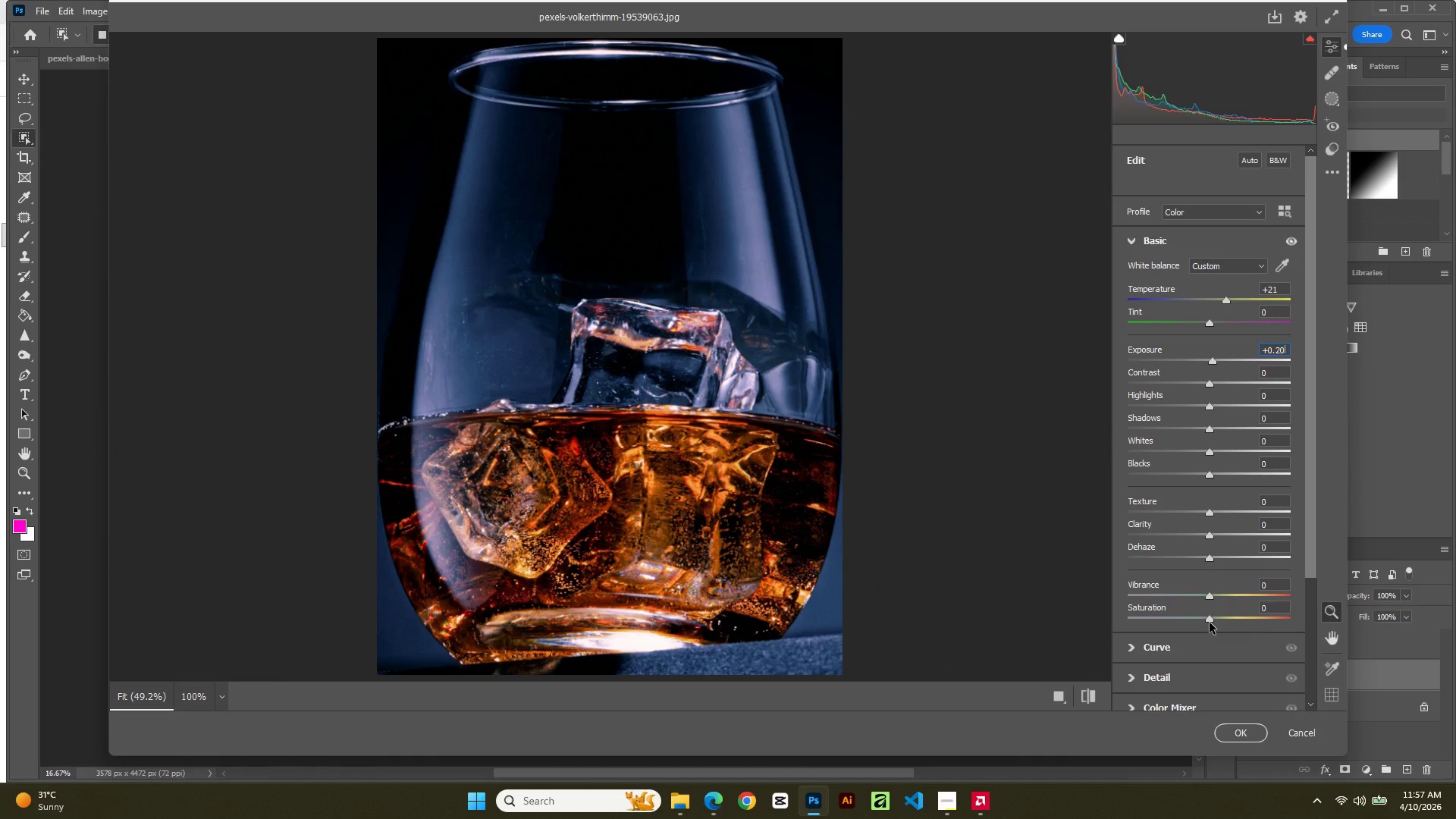 
wait(7.42)
 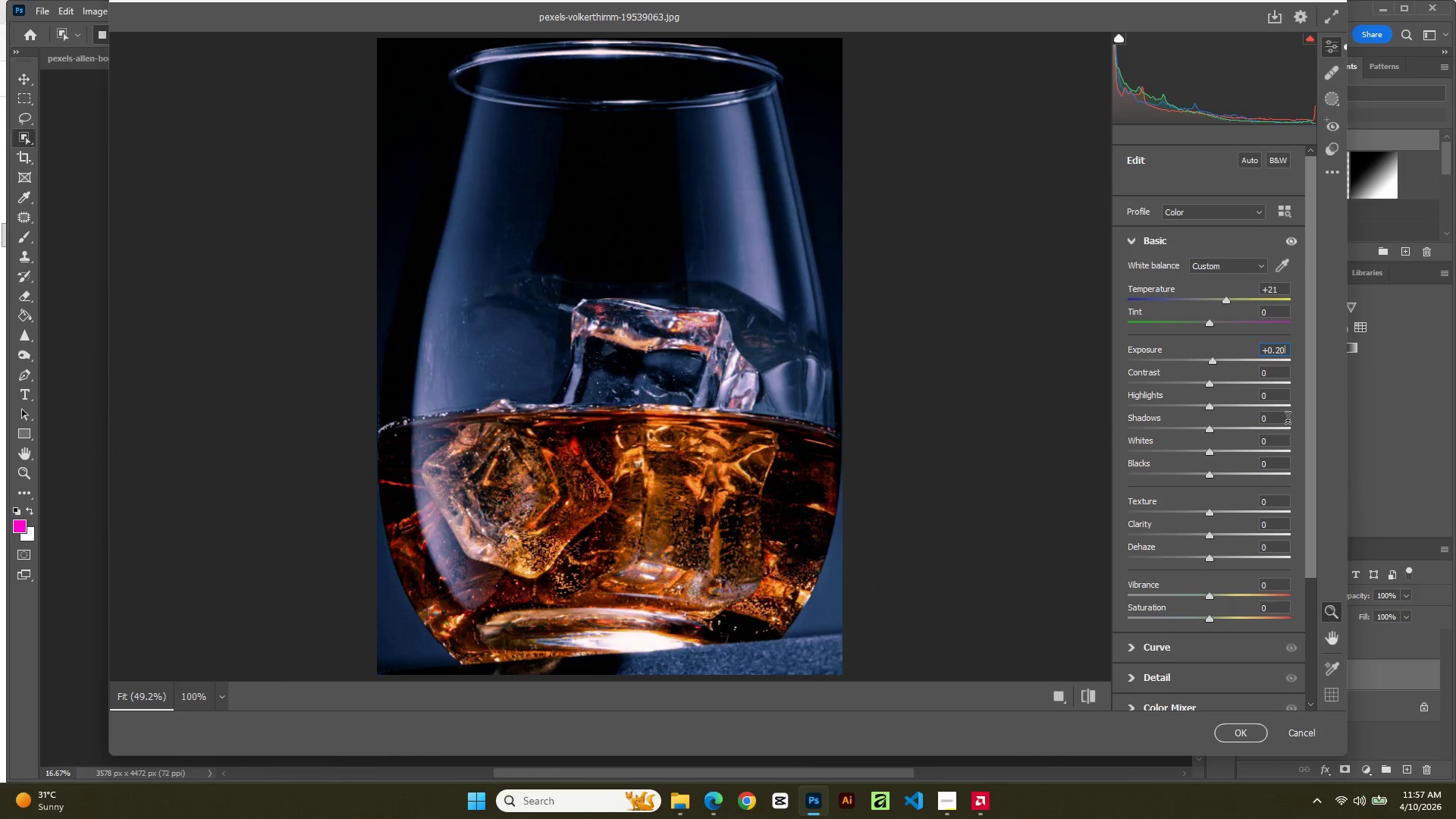 
left_click_drag(start_coordinate=[1210, 623], to_coordinate=[1201, 620])
 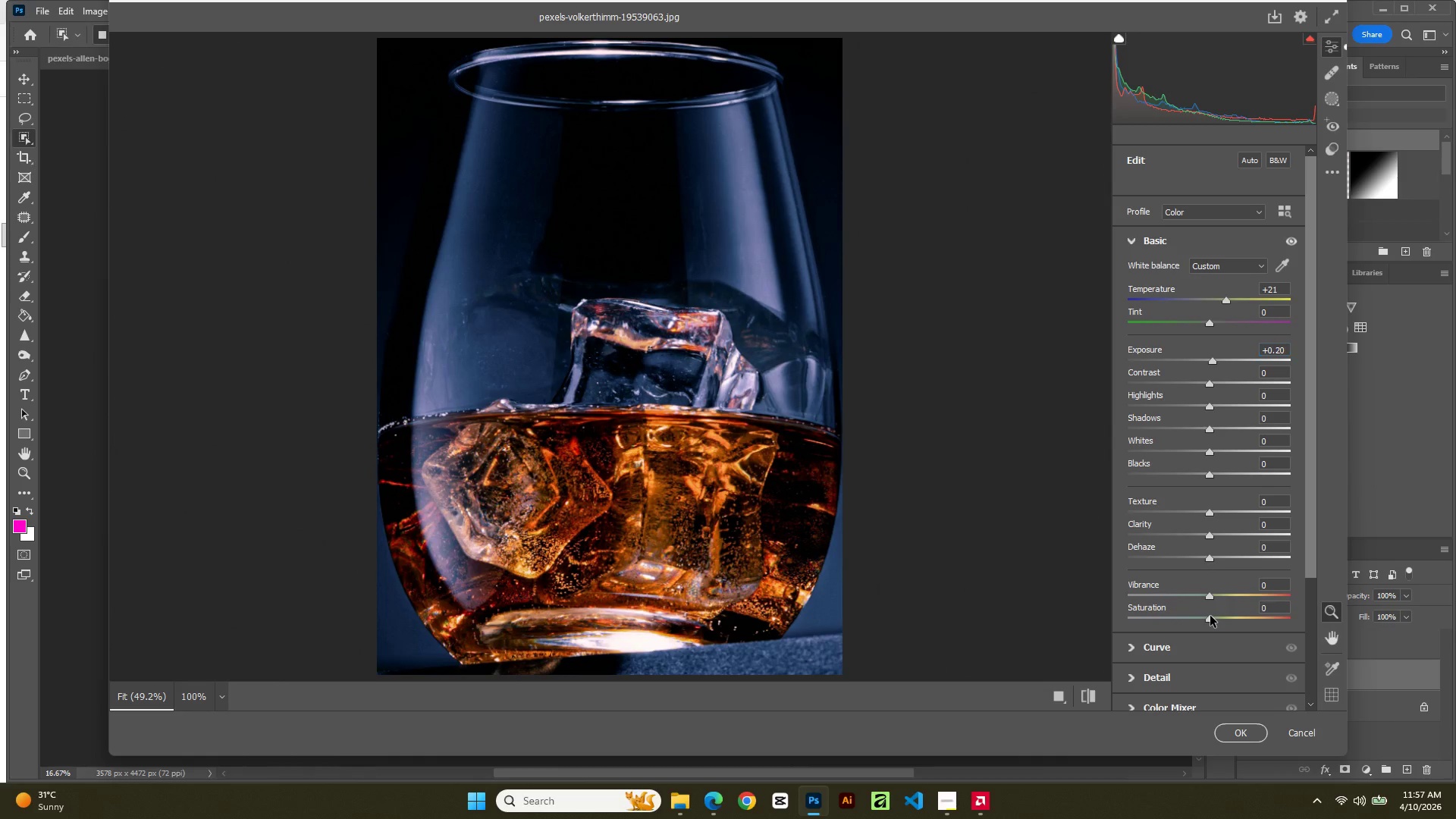 
left_click_drag(start_coordinate=[1210, 616], to_coordinate=[1227, 620])
 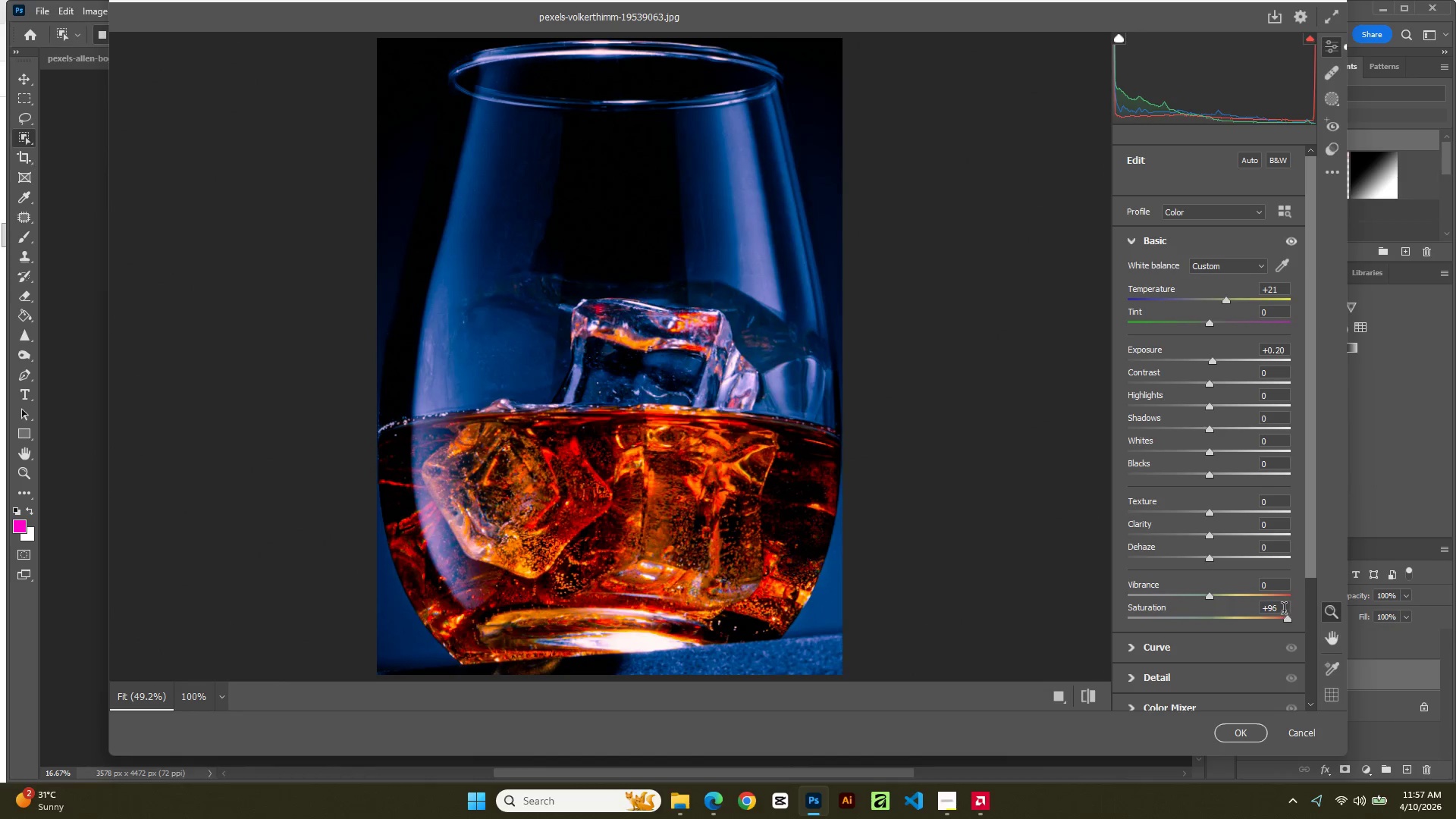 
double_click([1284, 610])
 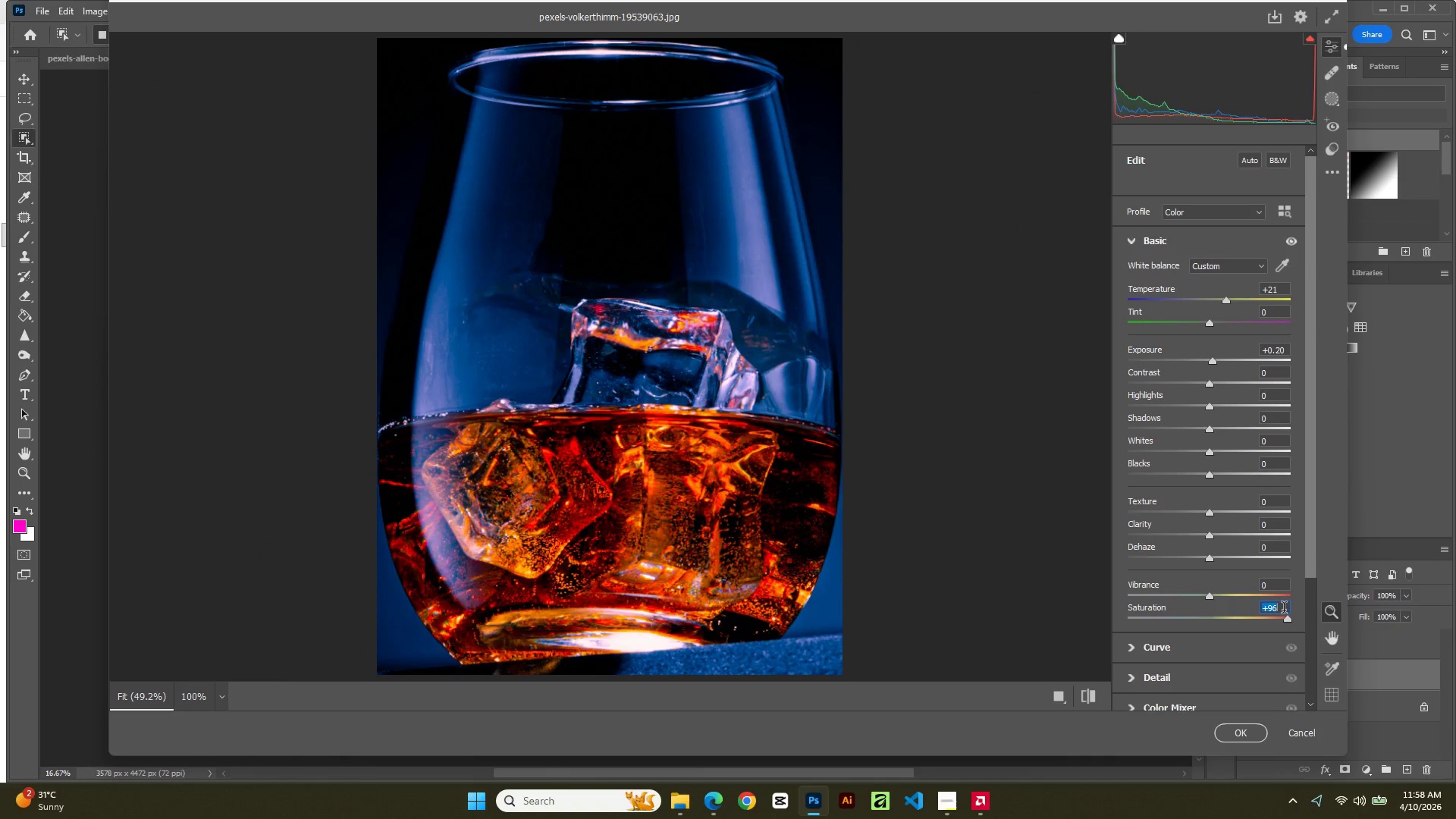 
key(ArrowRight)
 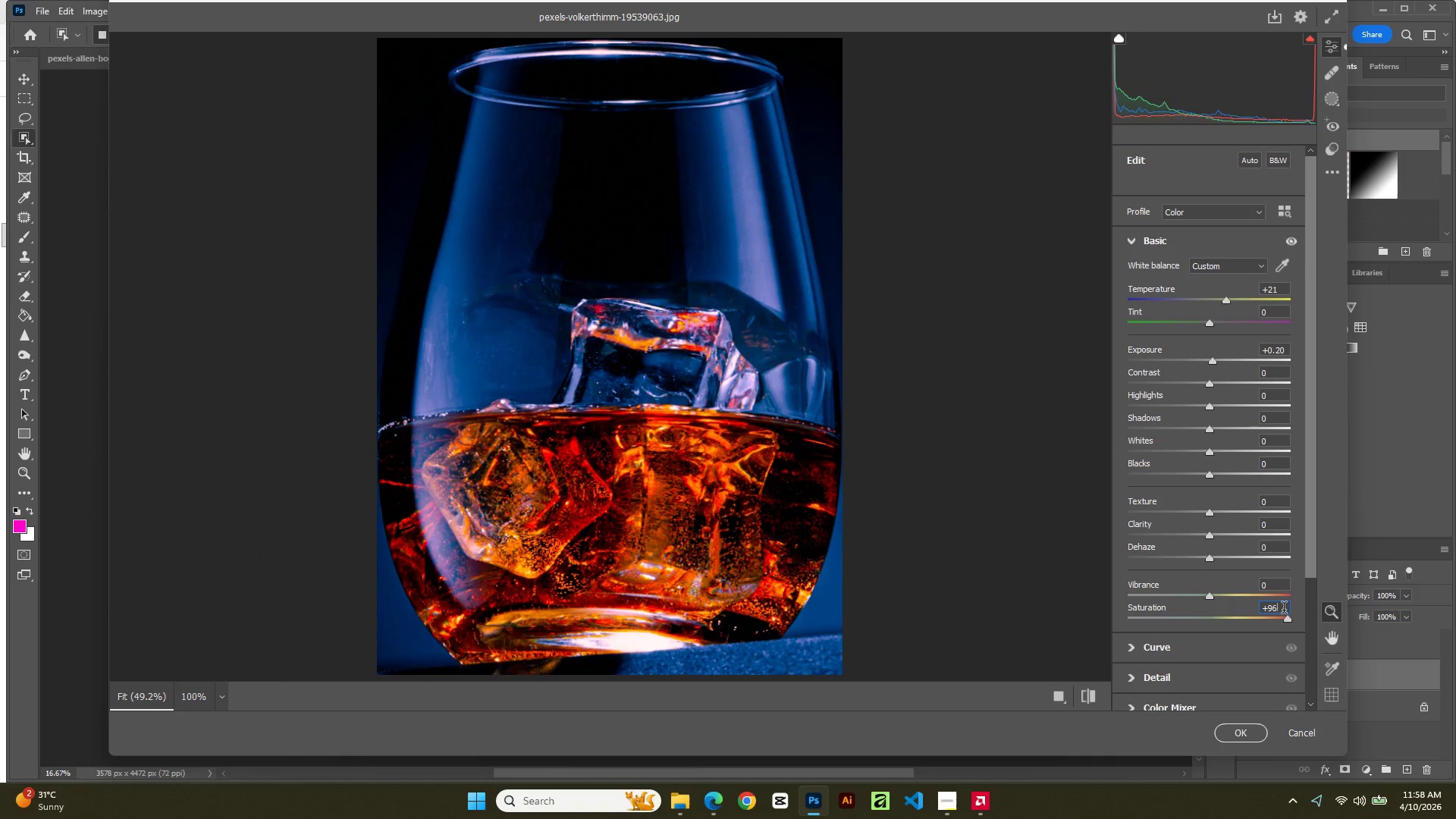 
key(Backspace)
 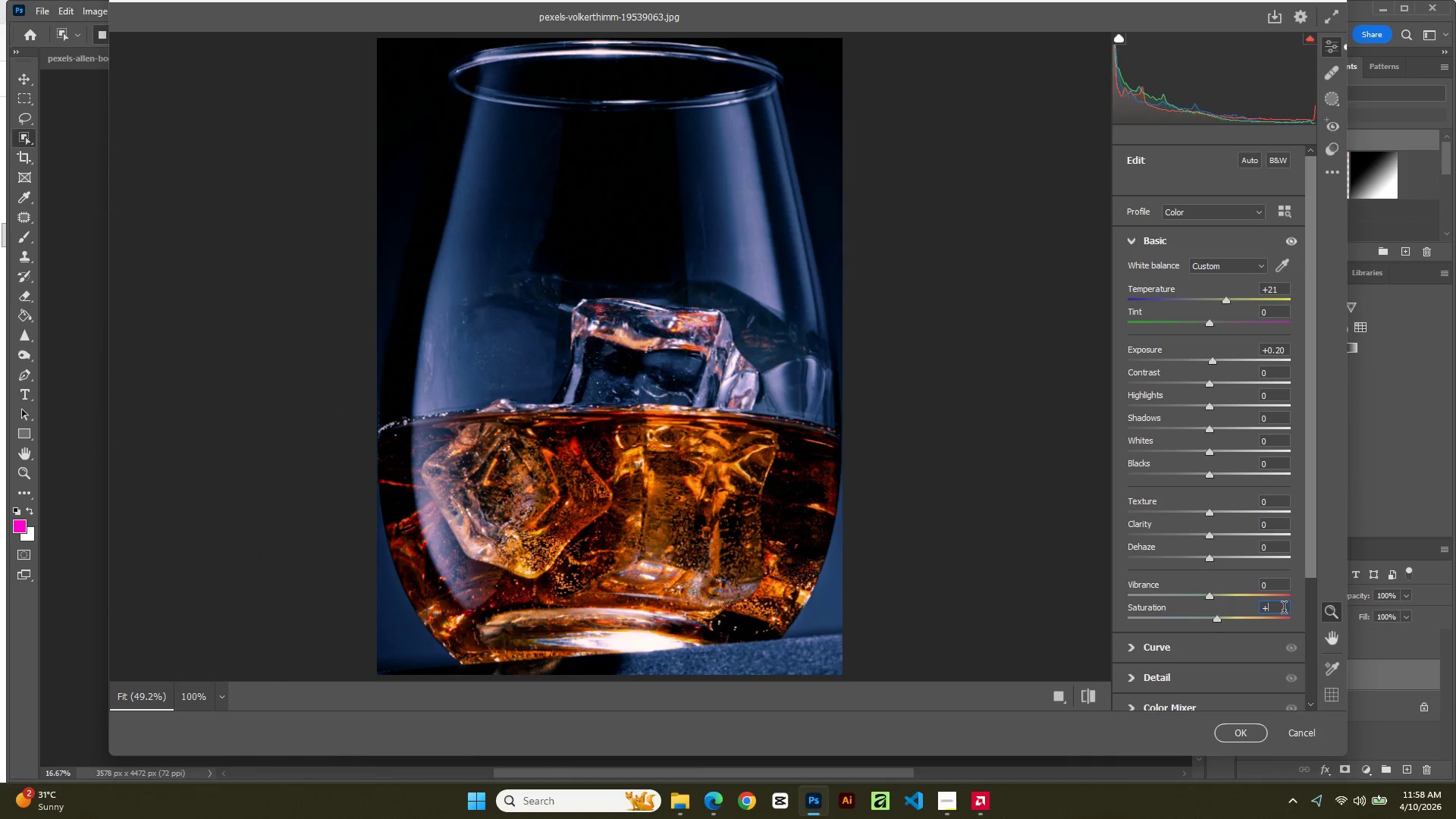 
key(Backspace)
 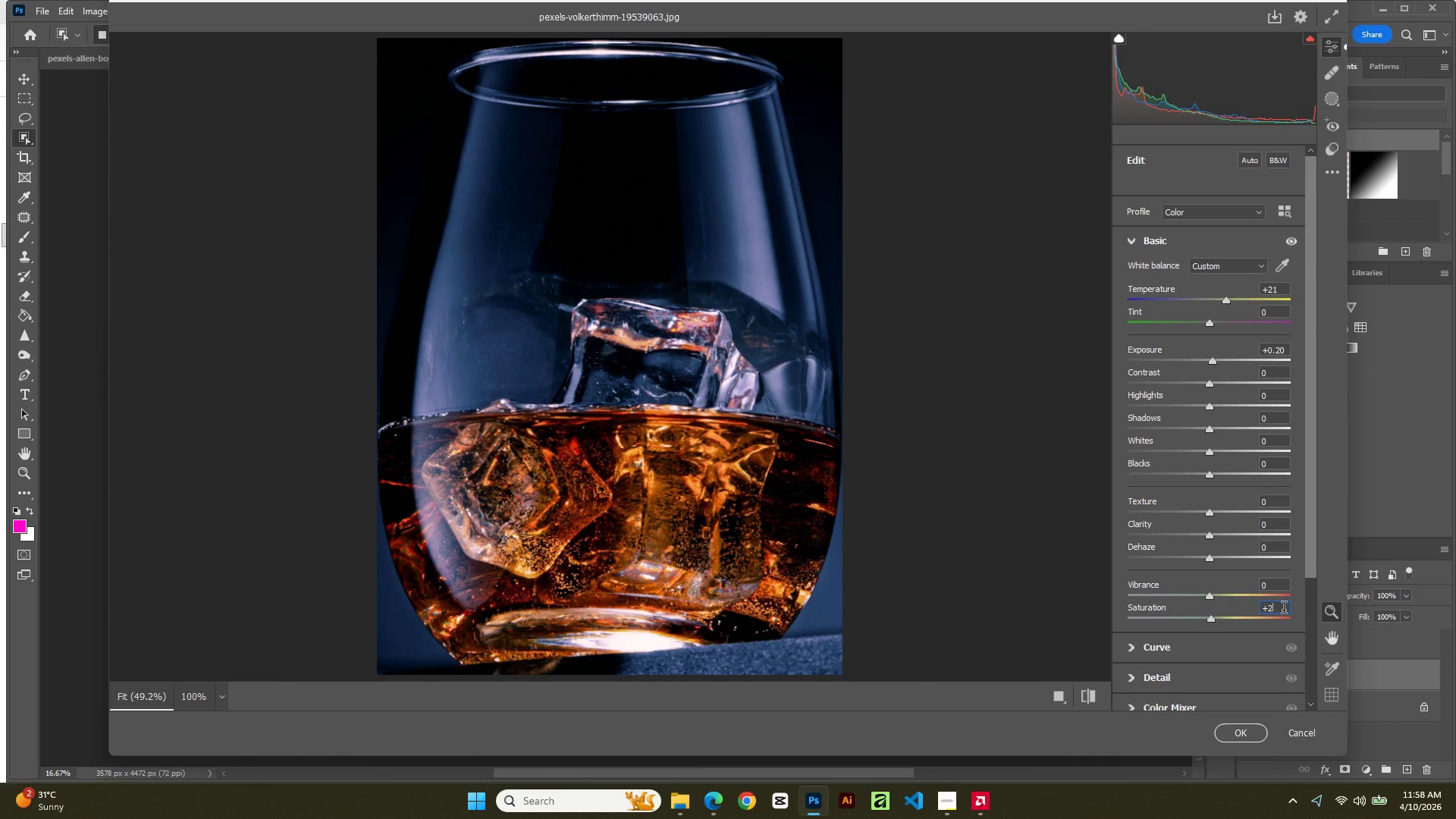 
key(Numpad2)
 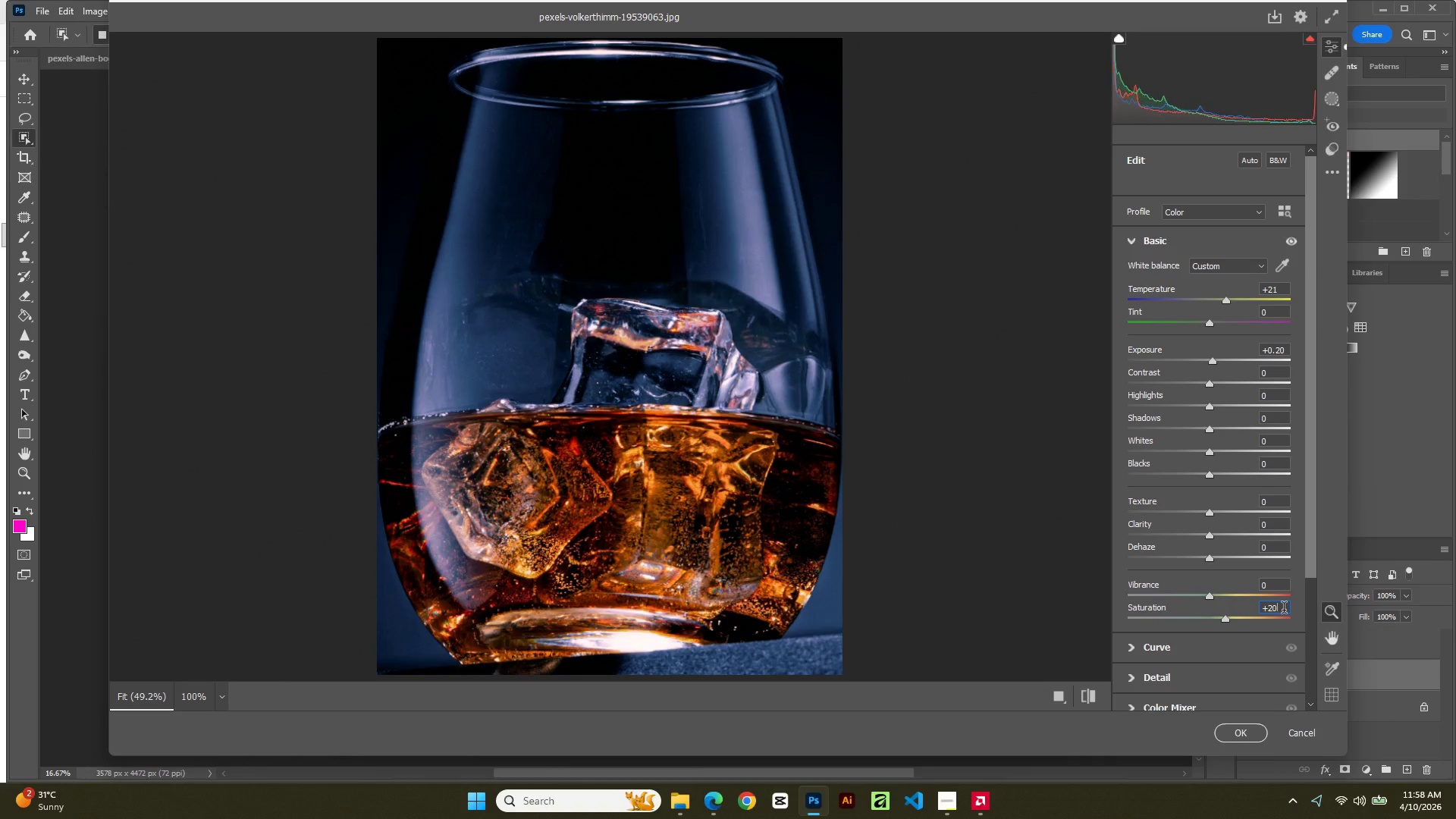 
key(Numpad0)
 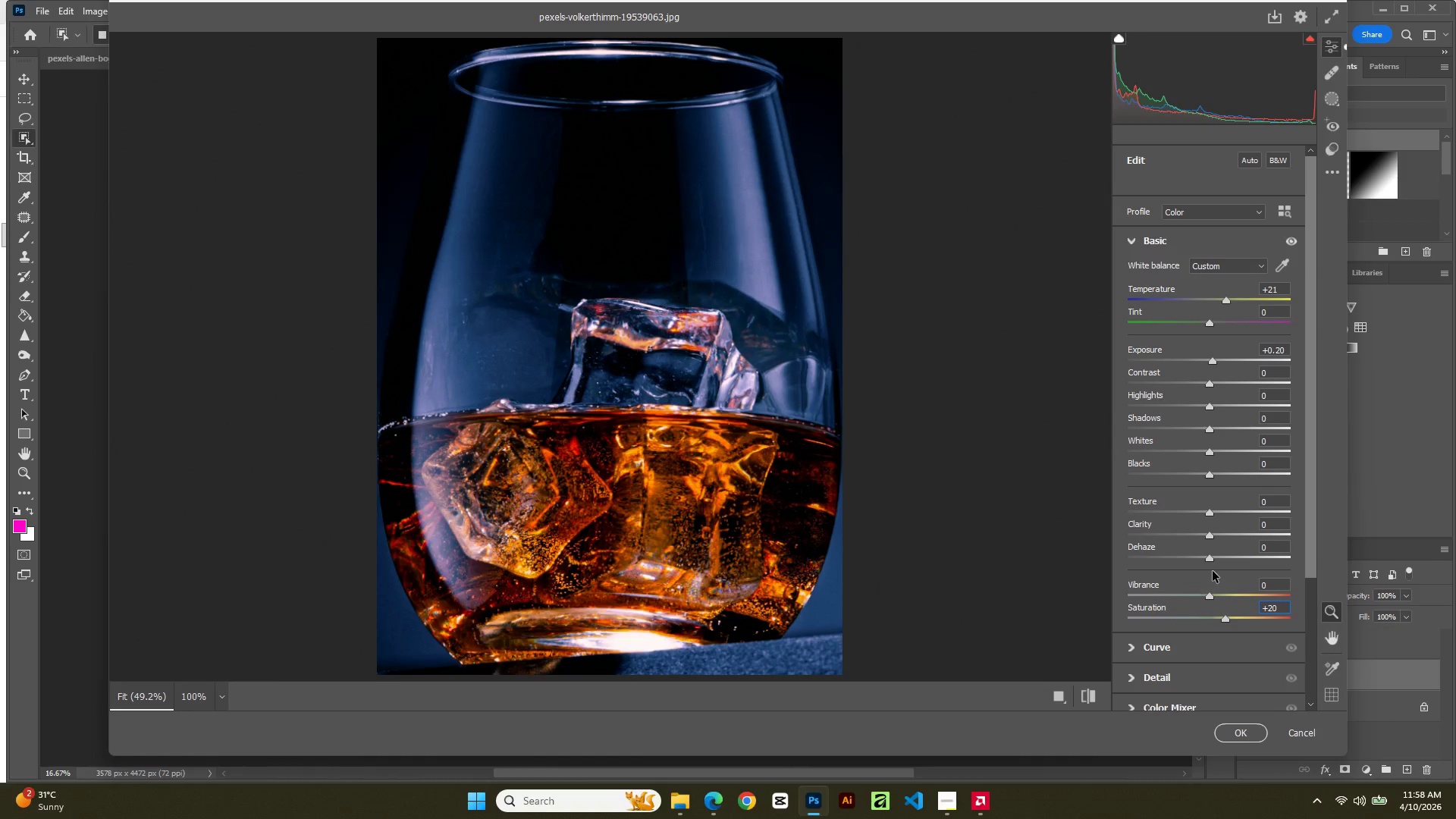 
wait(7.45)
 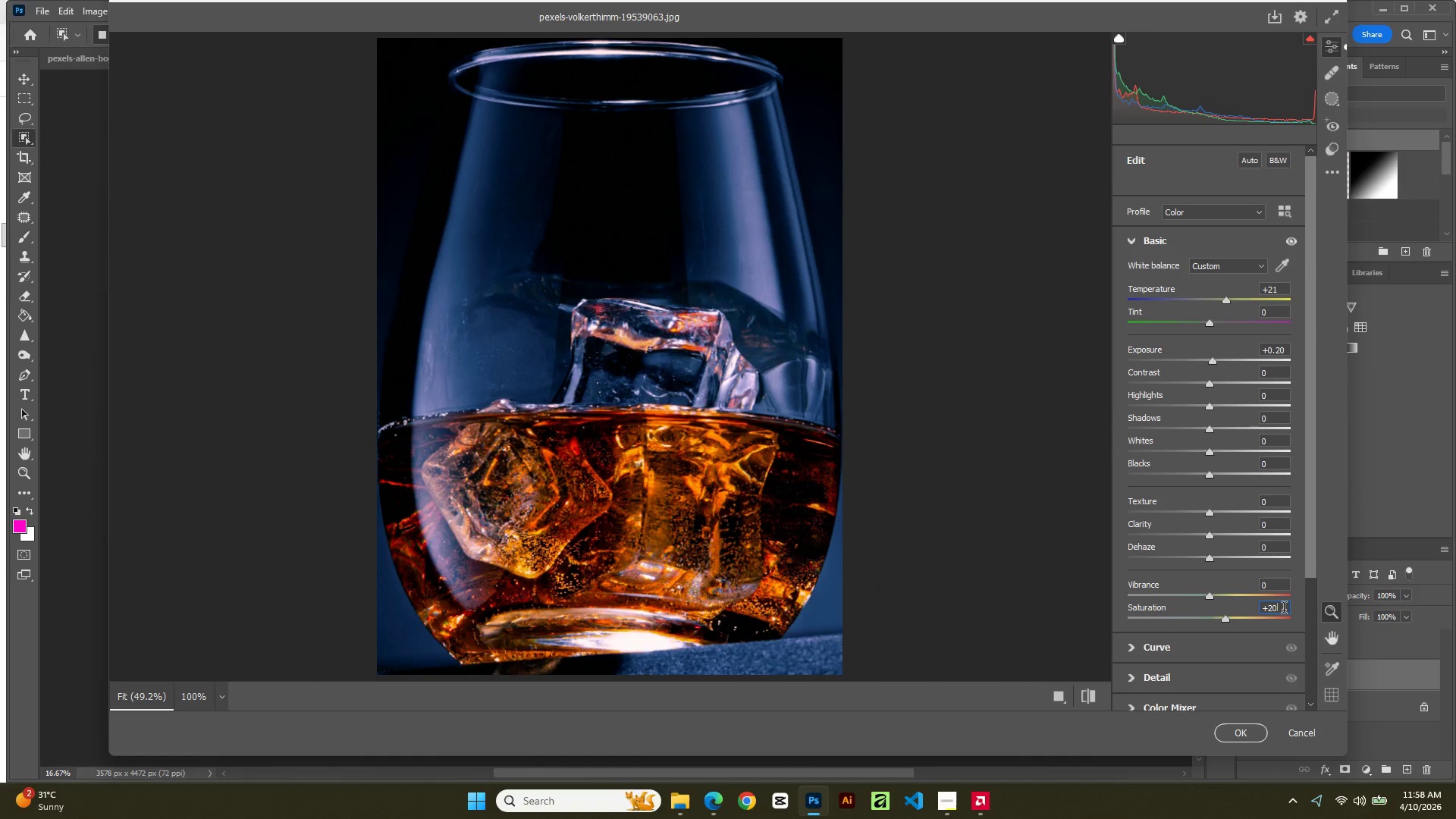 
left_click_drag(start_coordinate=[1210, 536], to_coordinate=[1217, 538])
 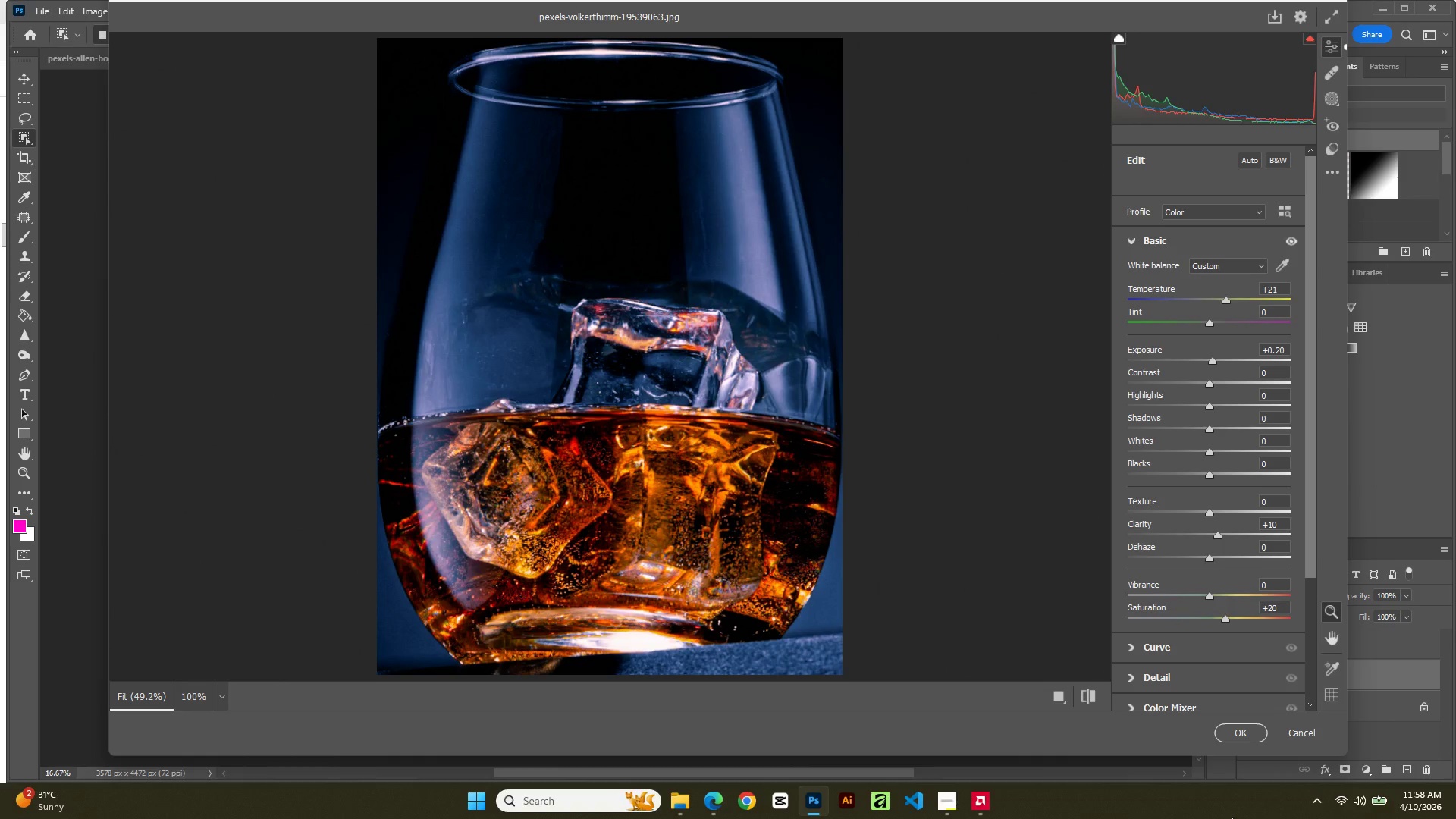 
wait(11.03)
 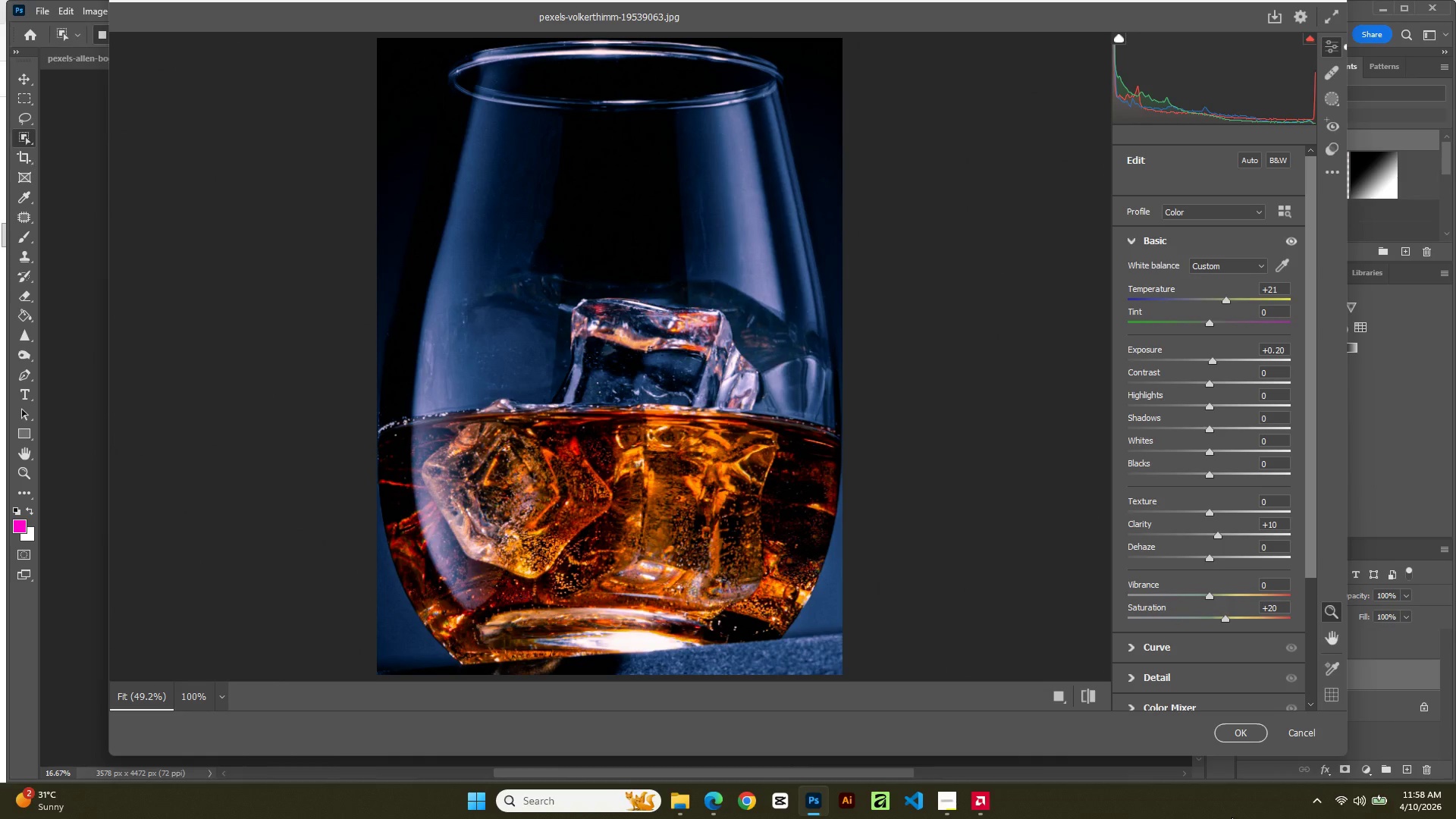 
left_click([1242, 730])
 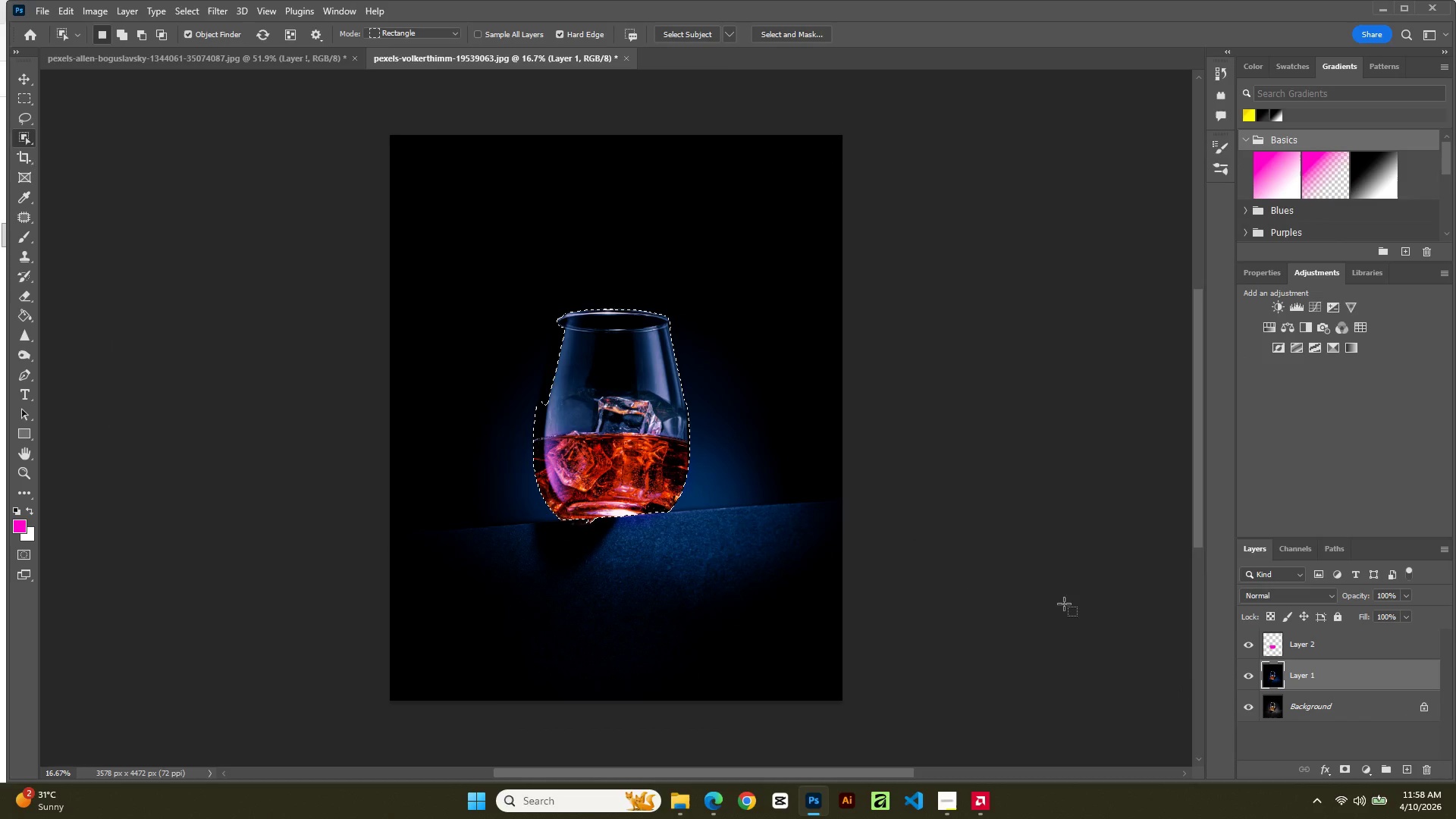 
key(L)
 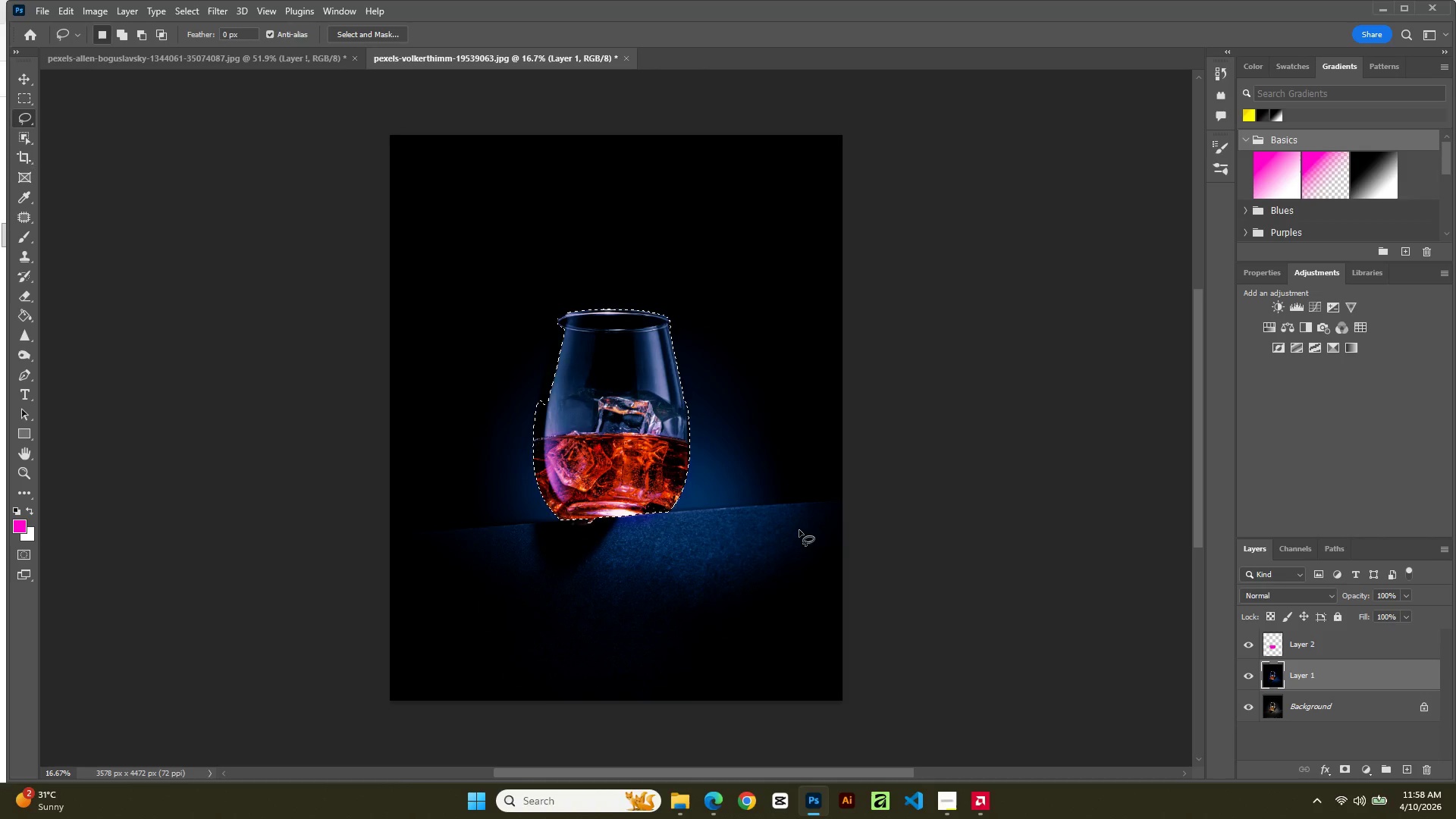 
left_click([799, 530])
 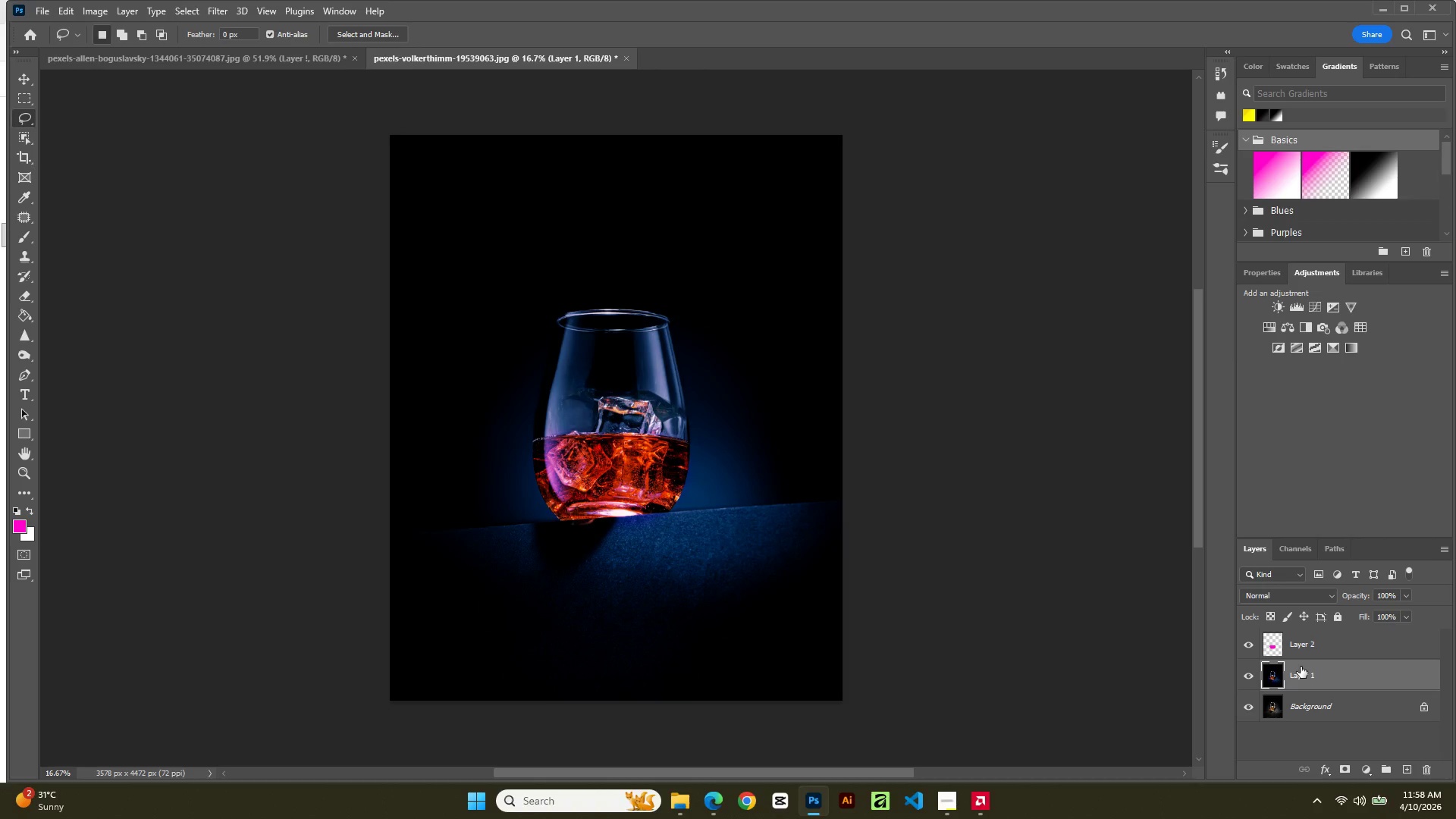 
left_click([1253, 673])
 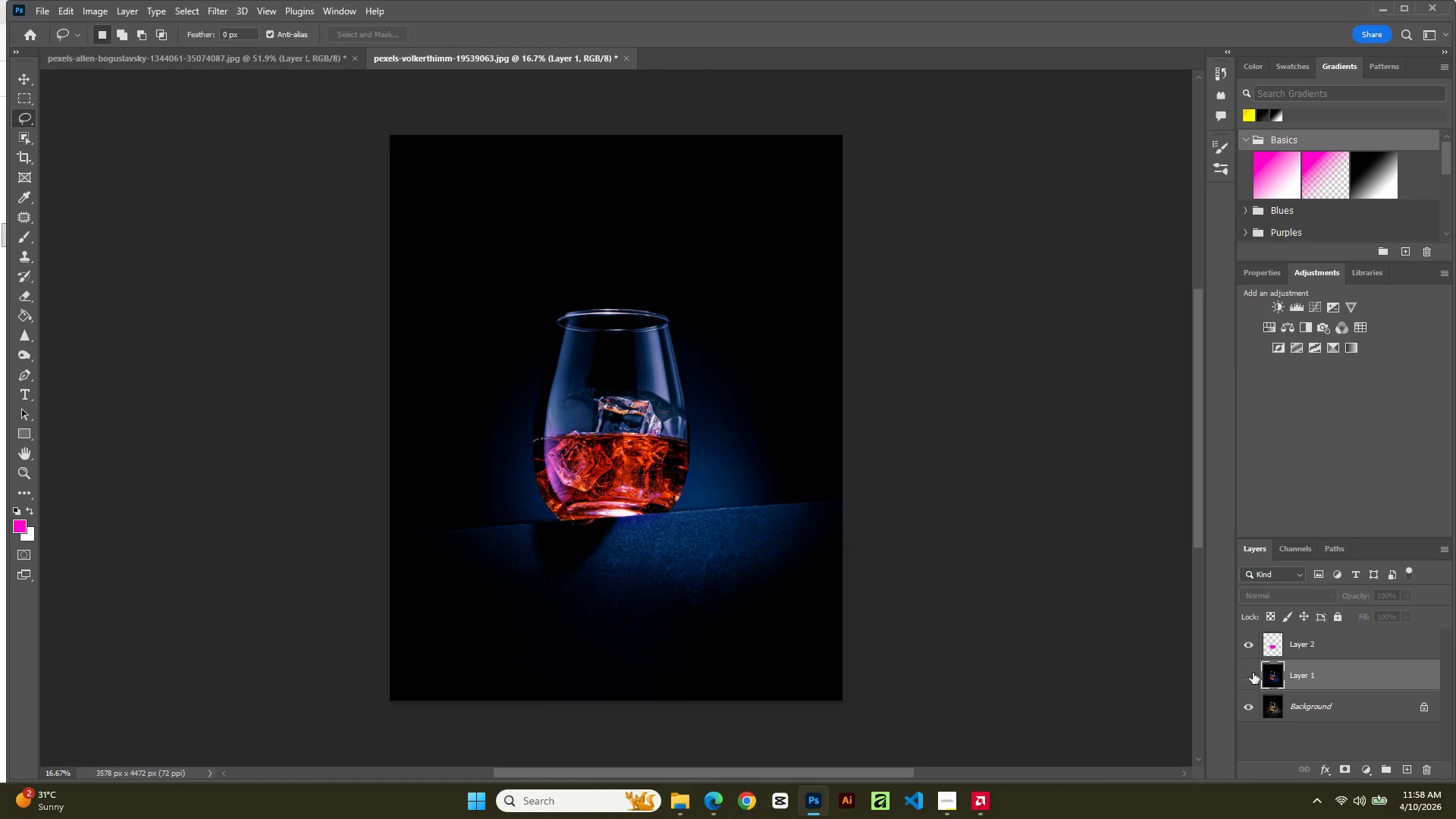 
left_click([1253, 673])
 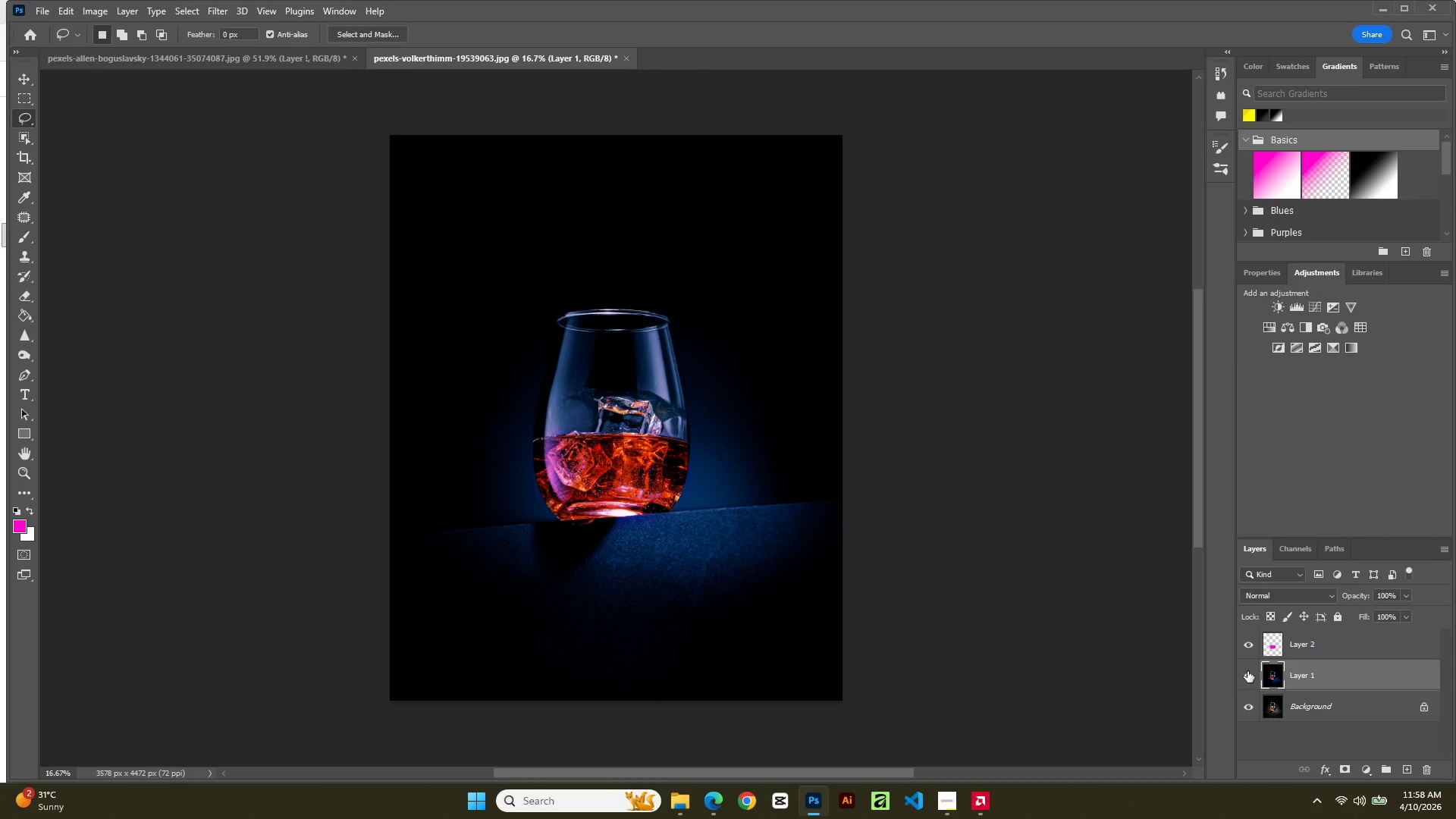 
left_click([1247, 671])
 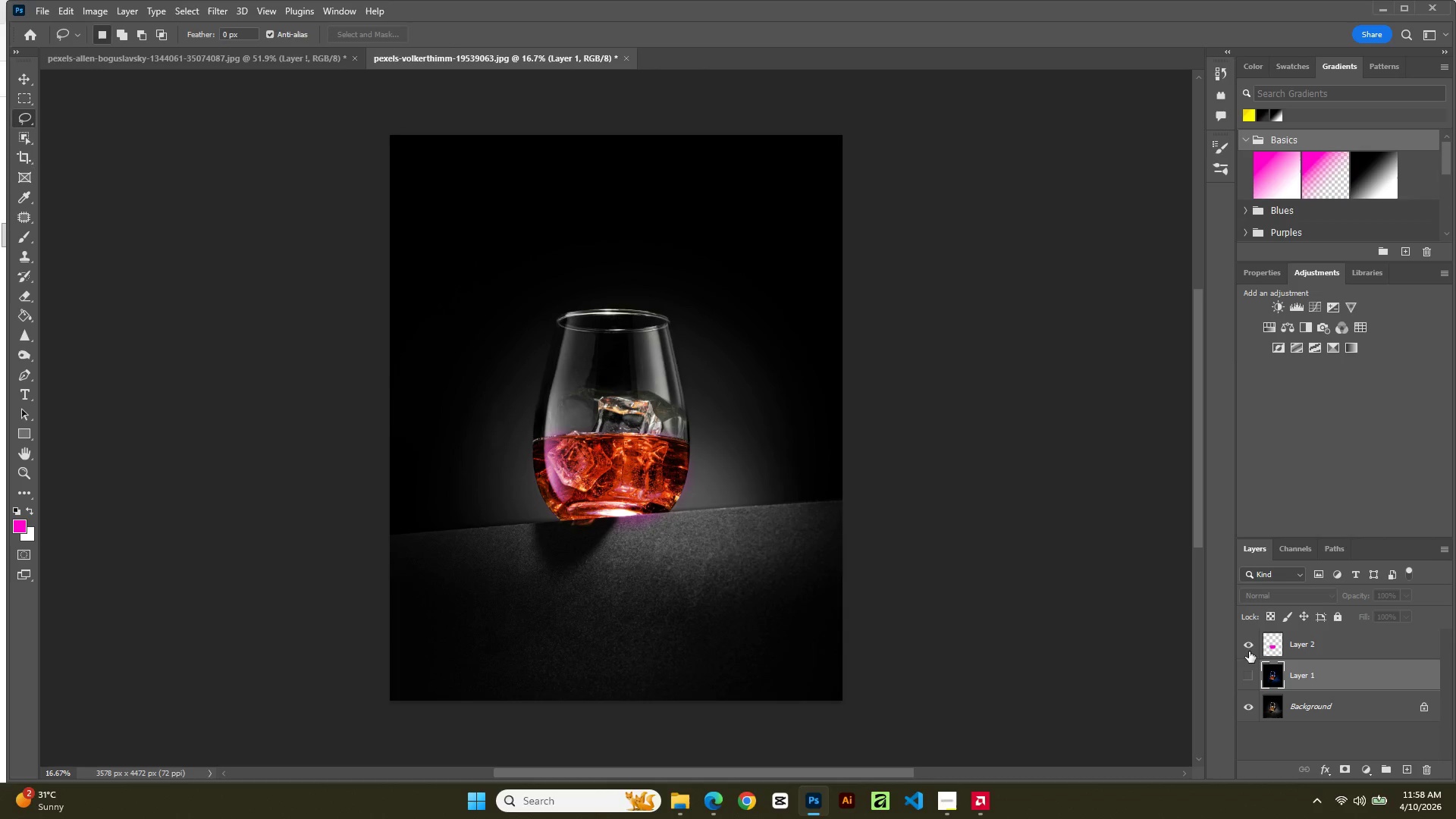 
left_click([1251, 635])
 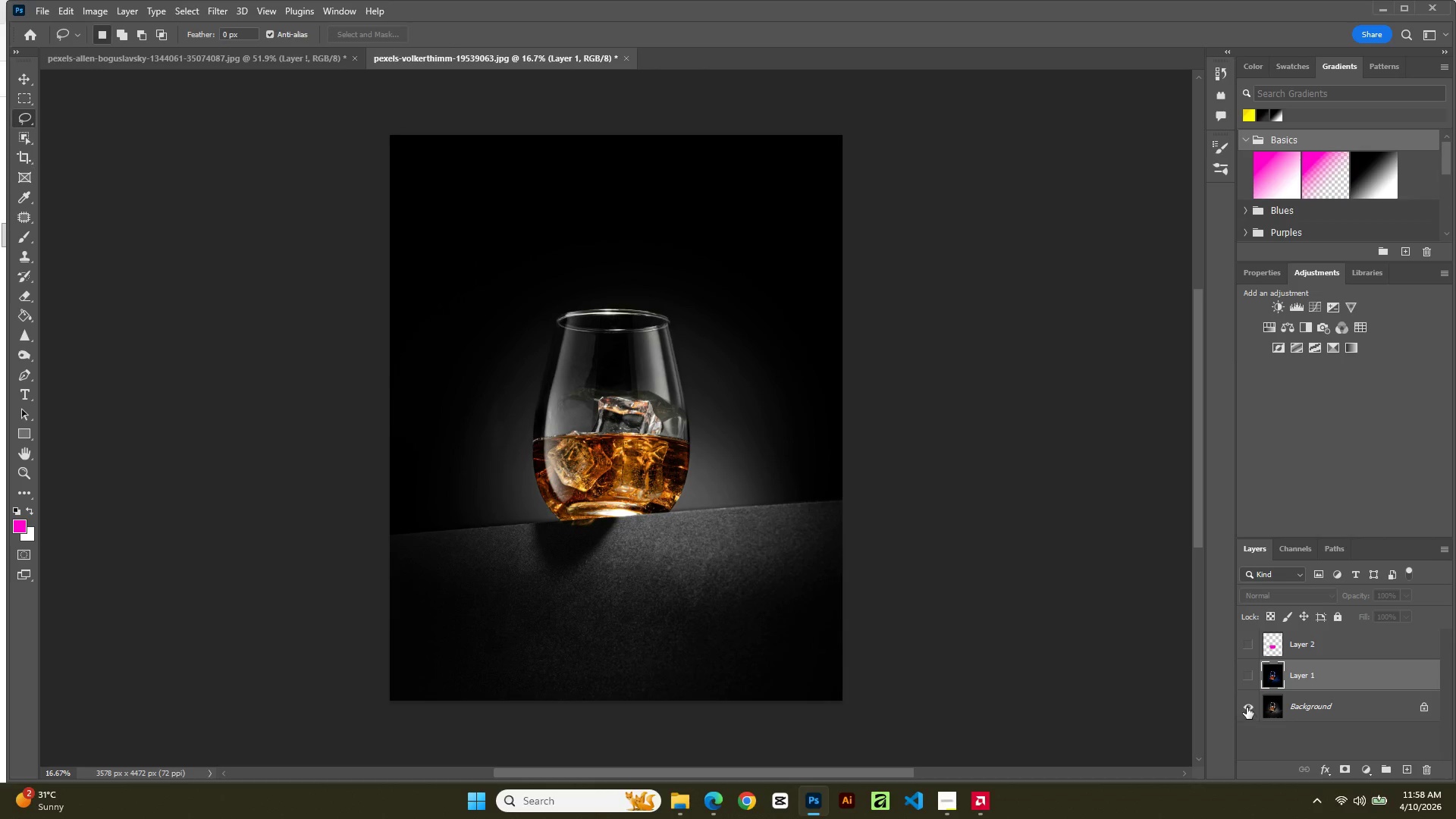 
left_click([1250, 670])
 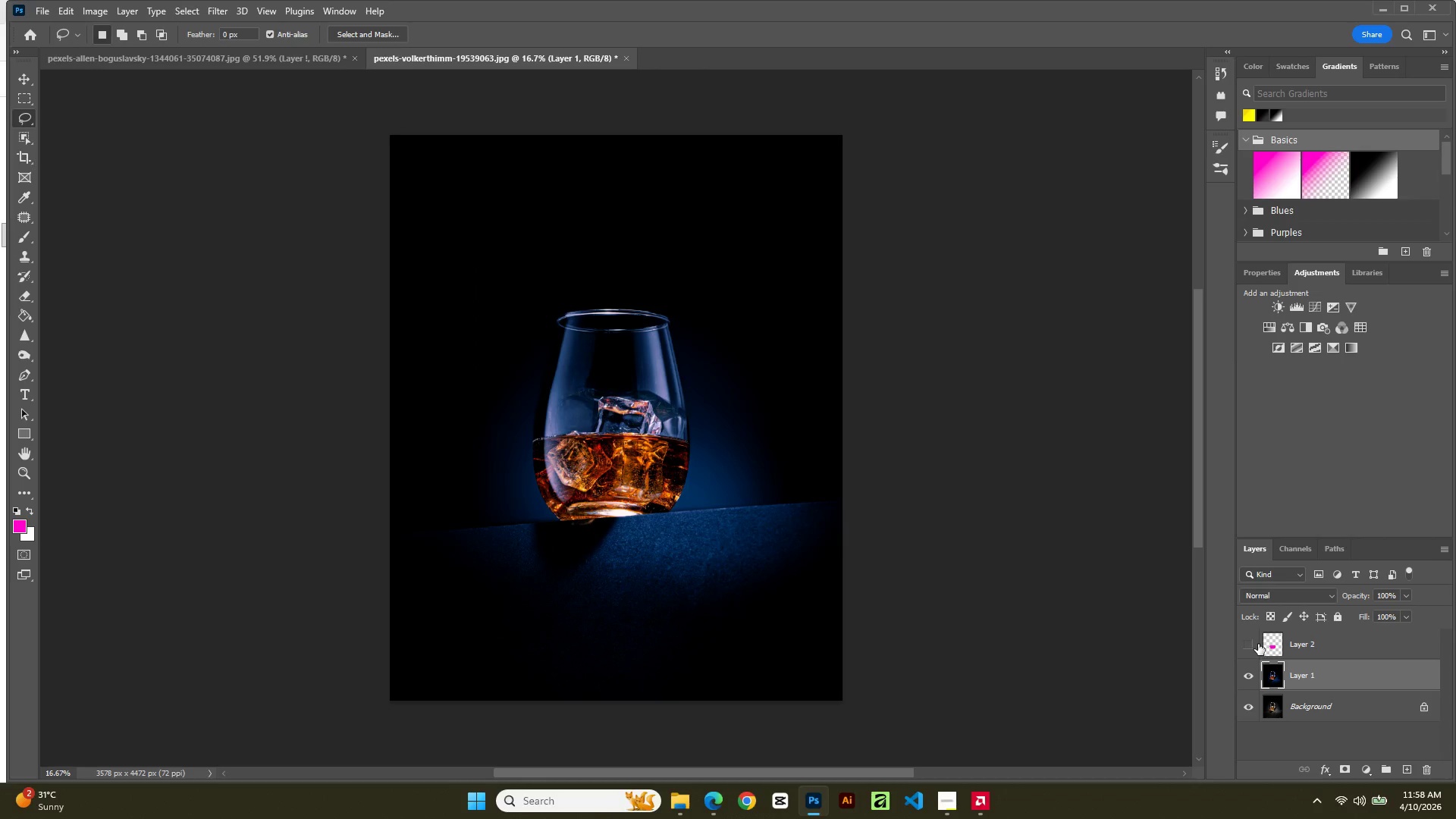 
left_click([1258, 643])
 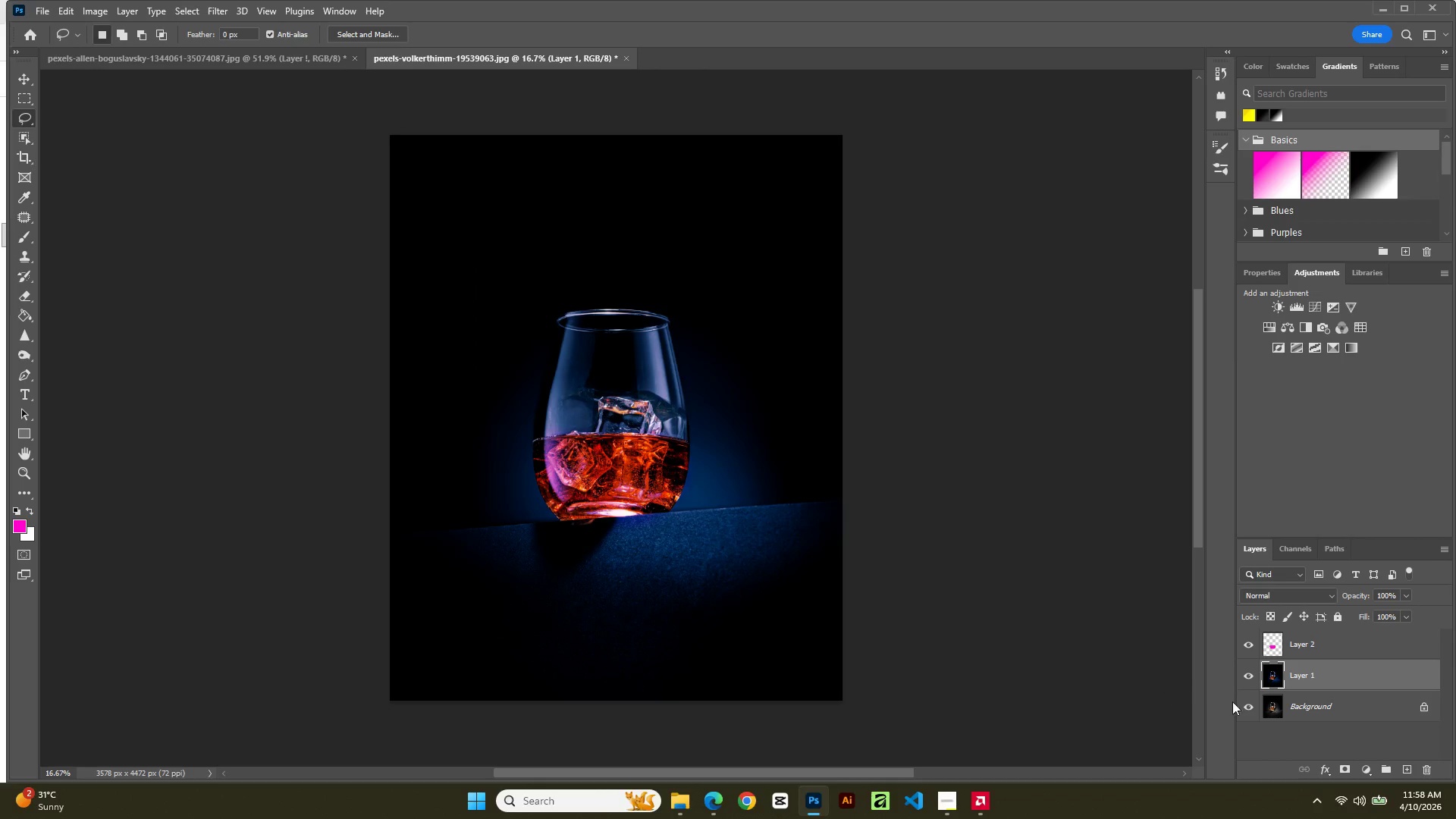 
wait(5.5)
 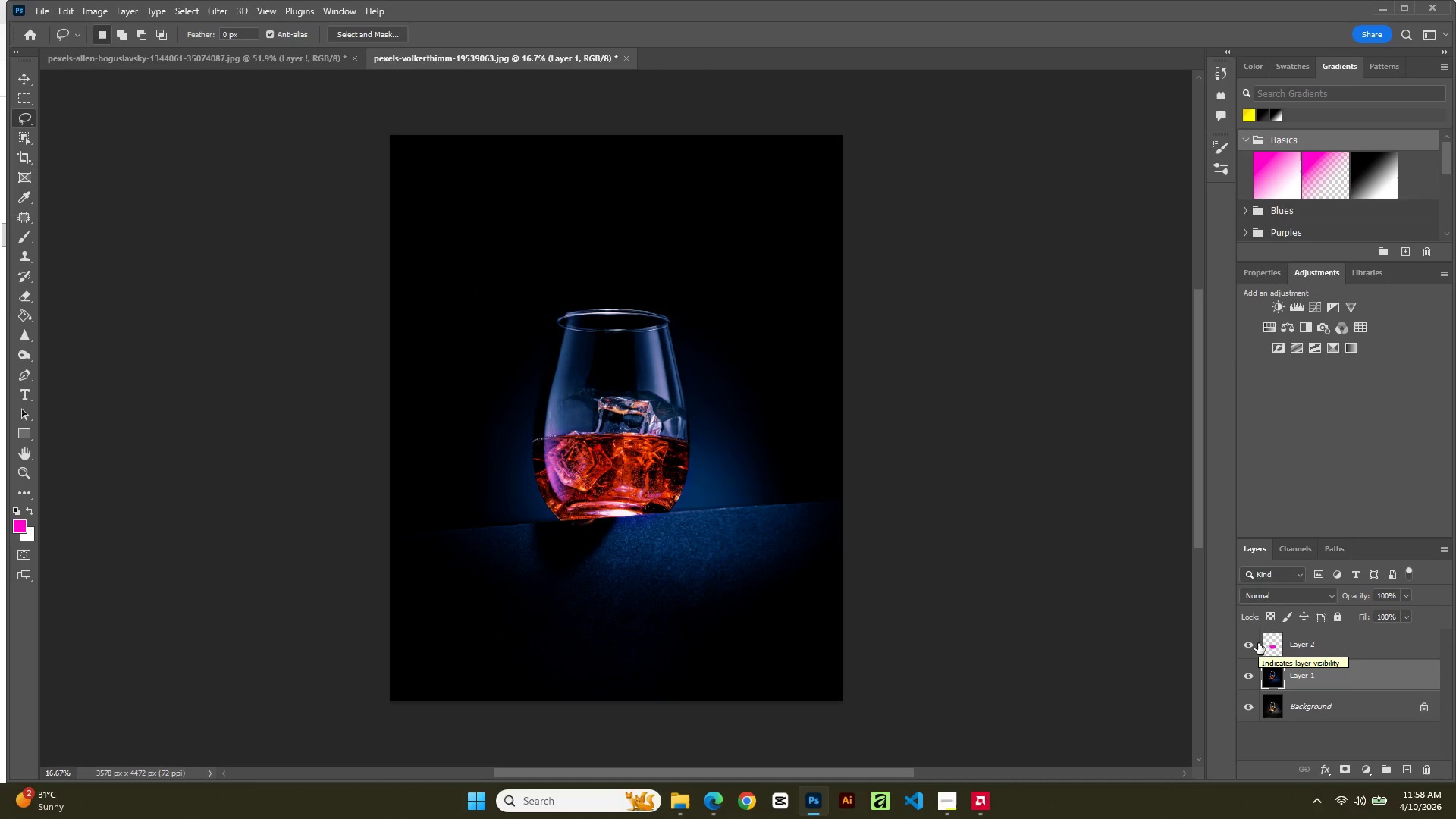 
double_click([1246, 643])
 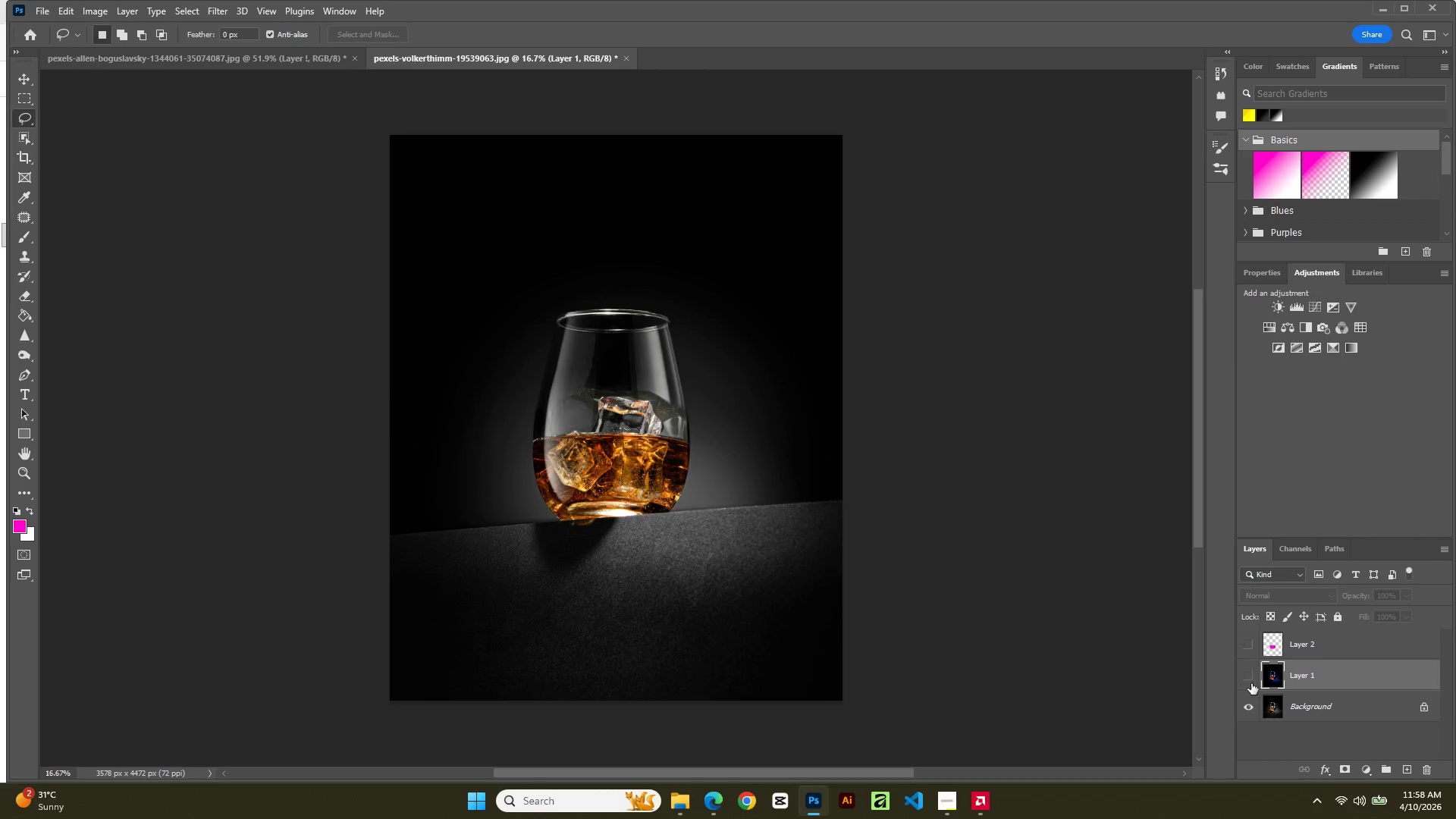 
left_click([1252, 685])
 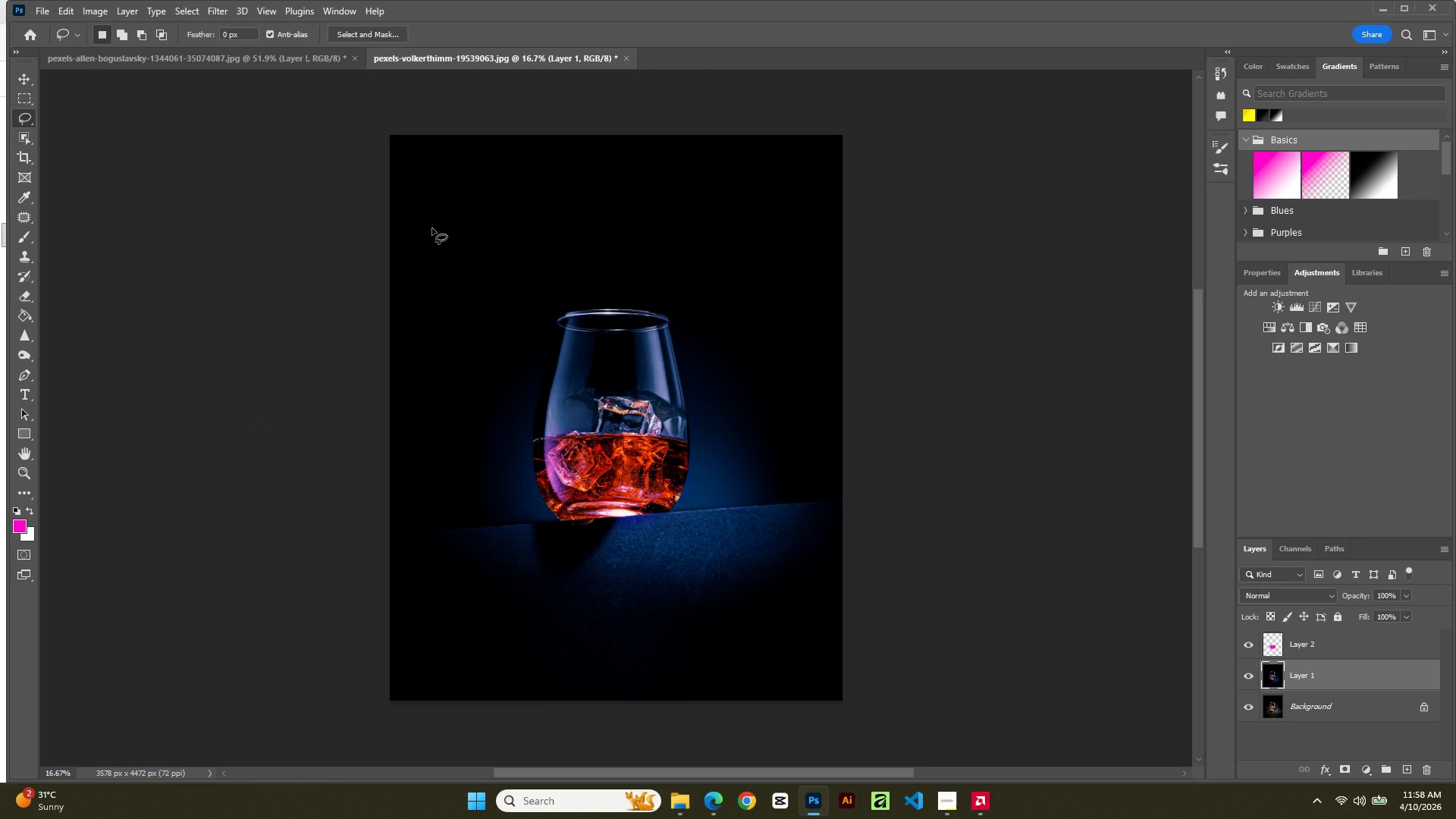 
wait(9.89)
 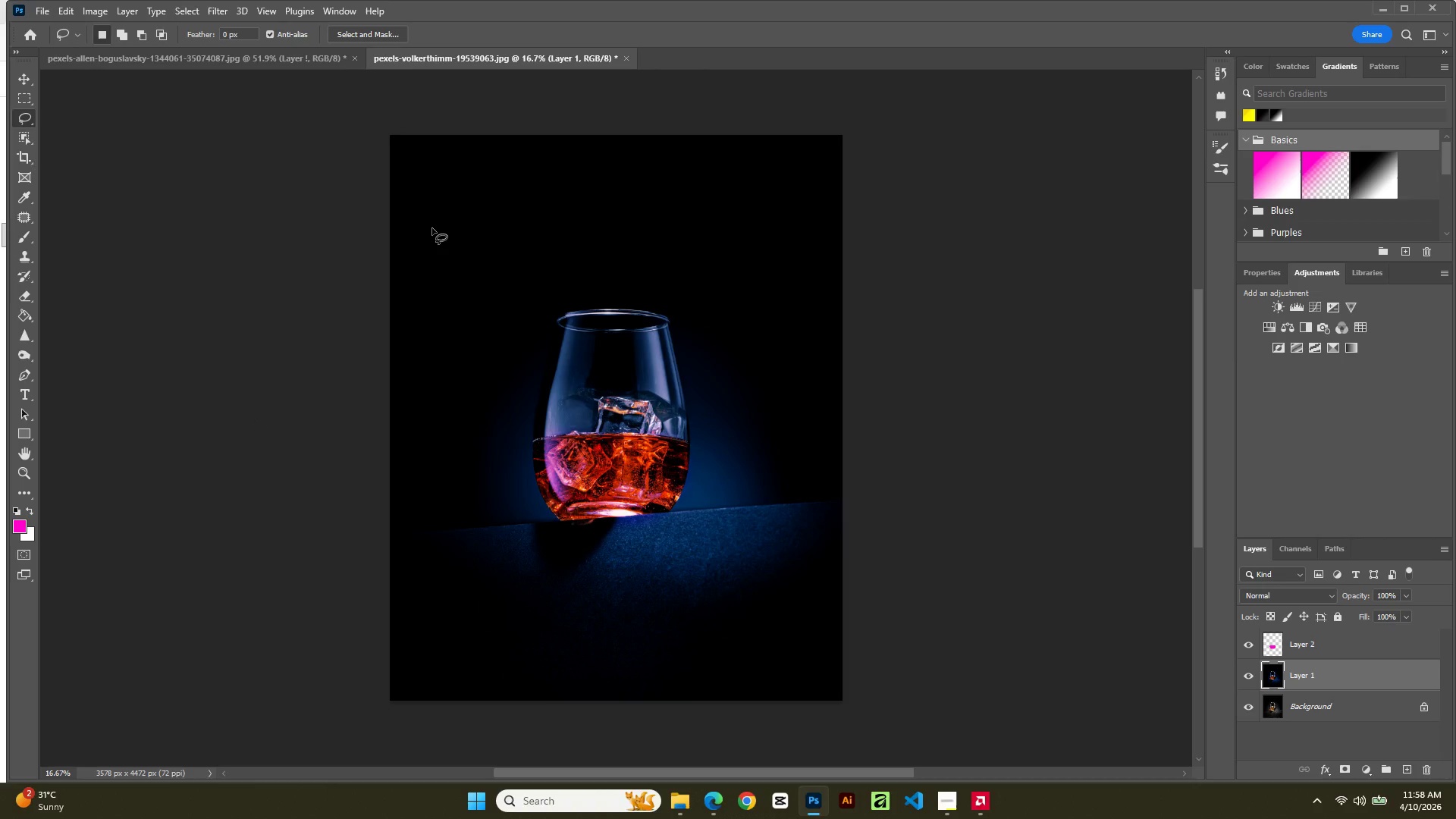 
scroll: coordinate [1040, 389], scroll_direction: up, amount: 1.0
 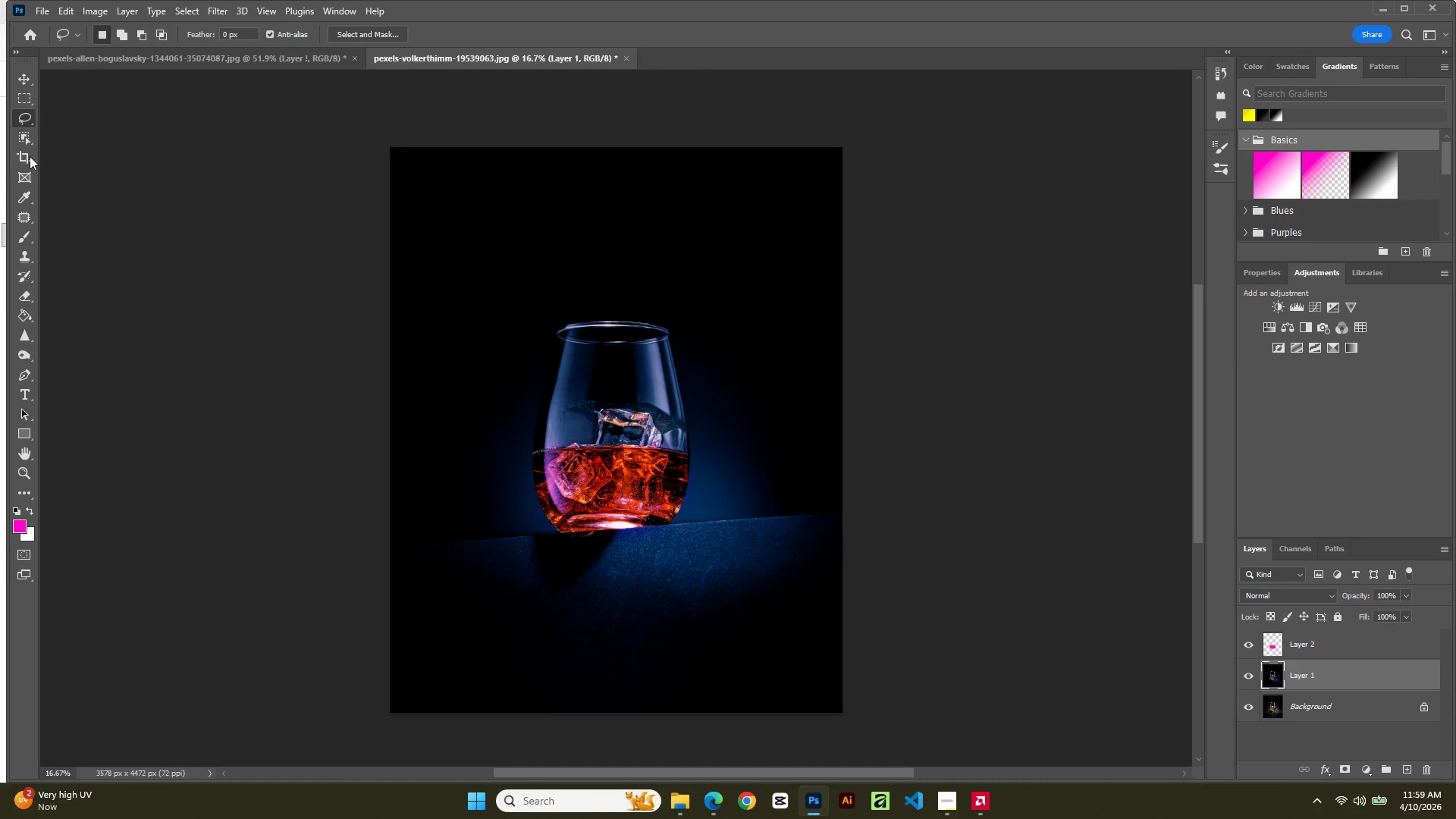 
wait(7.2)
 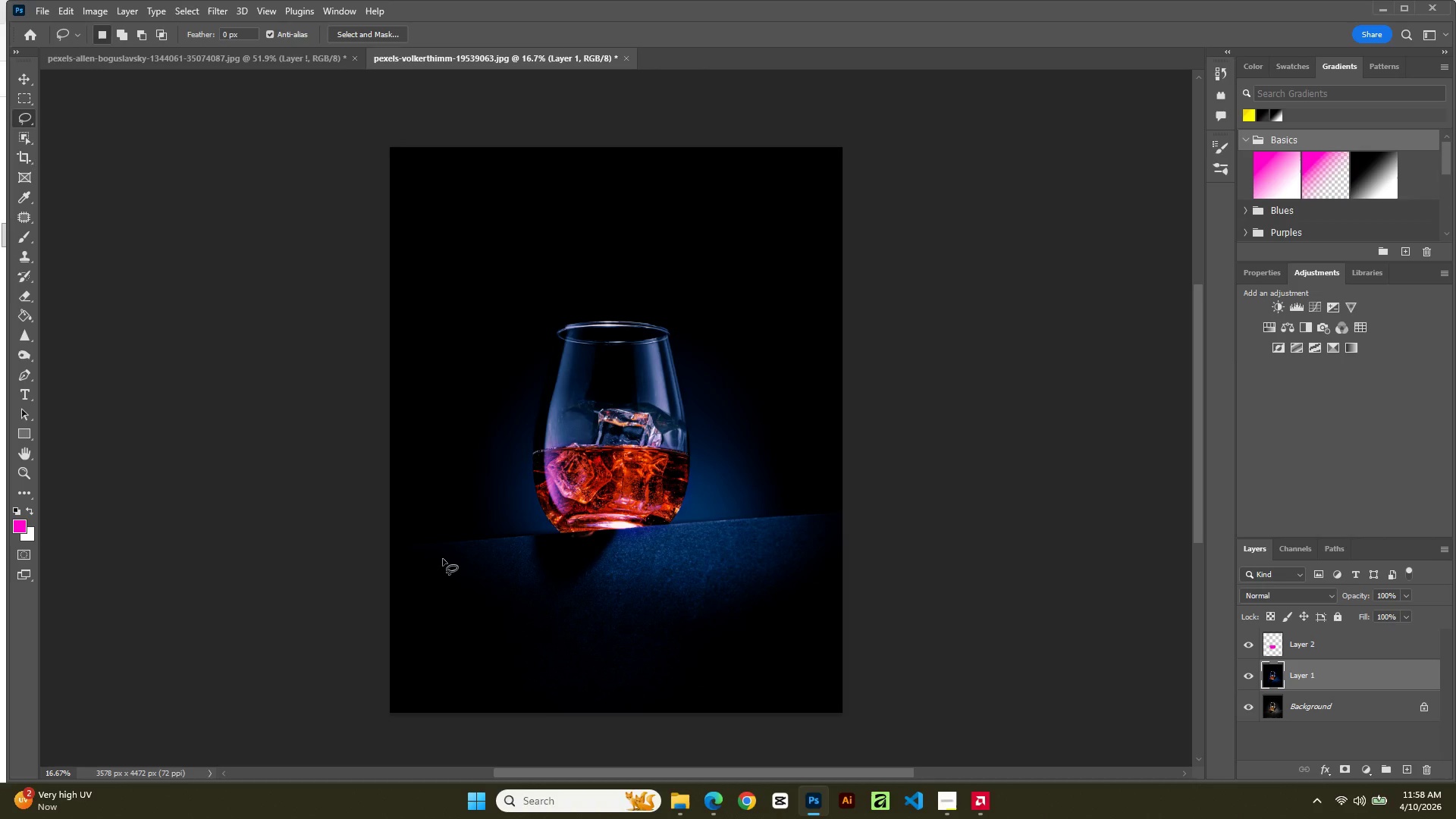 
key(C)
 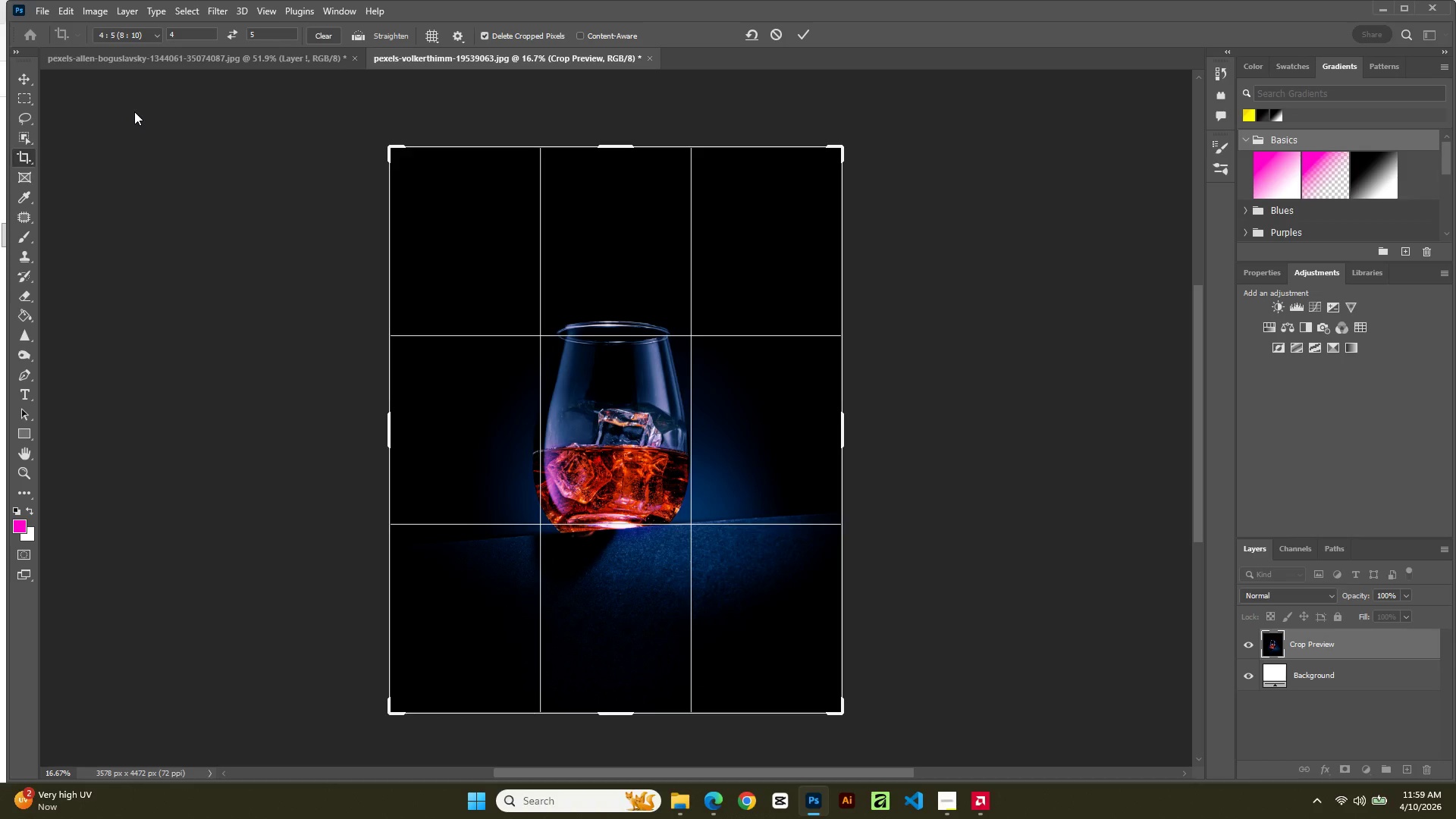 
wait(9.99)
 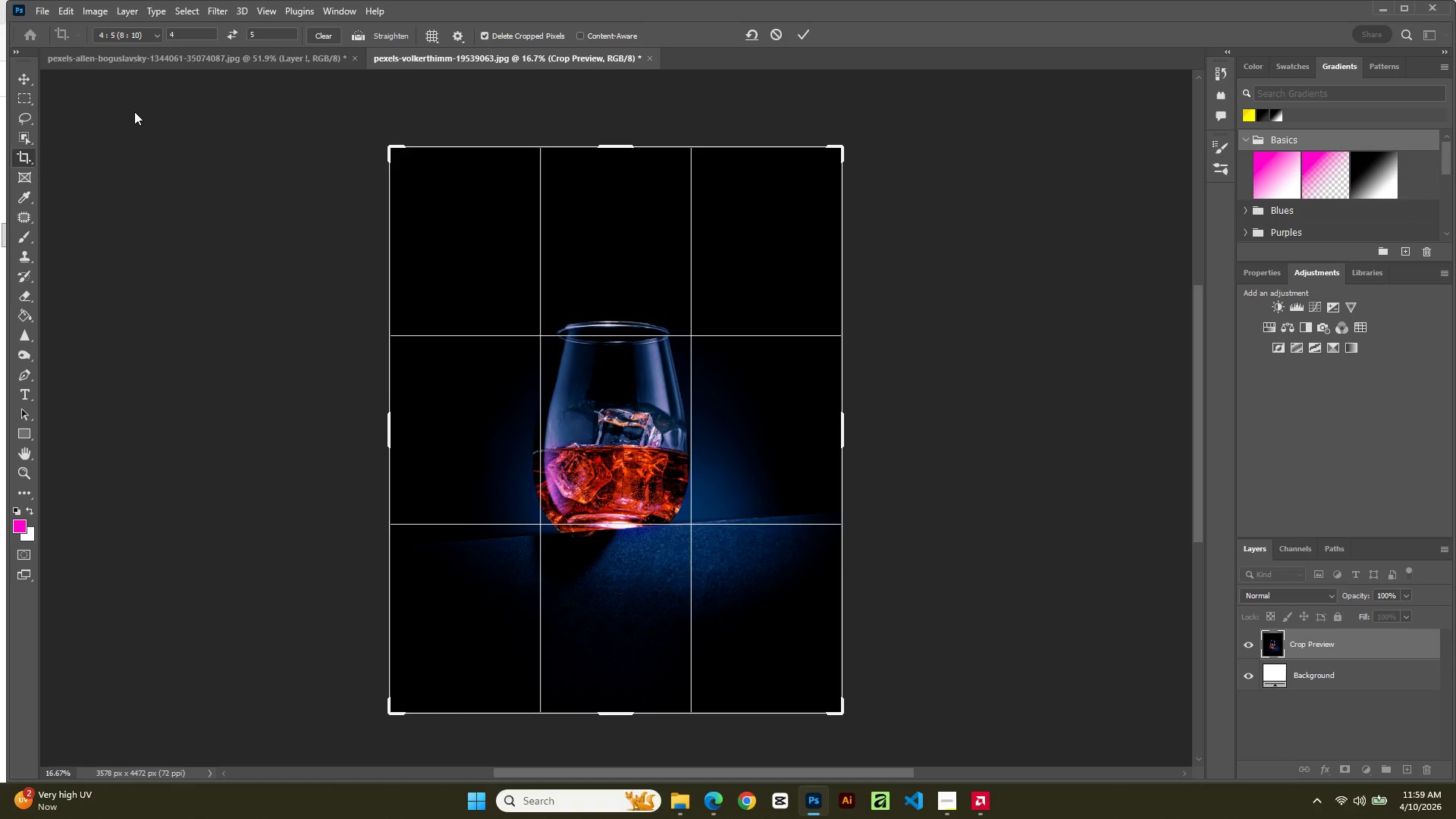 
left_click([106, 11])
 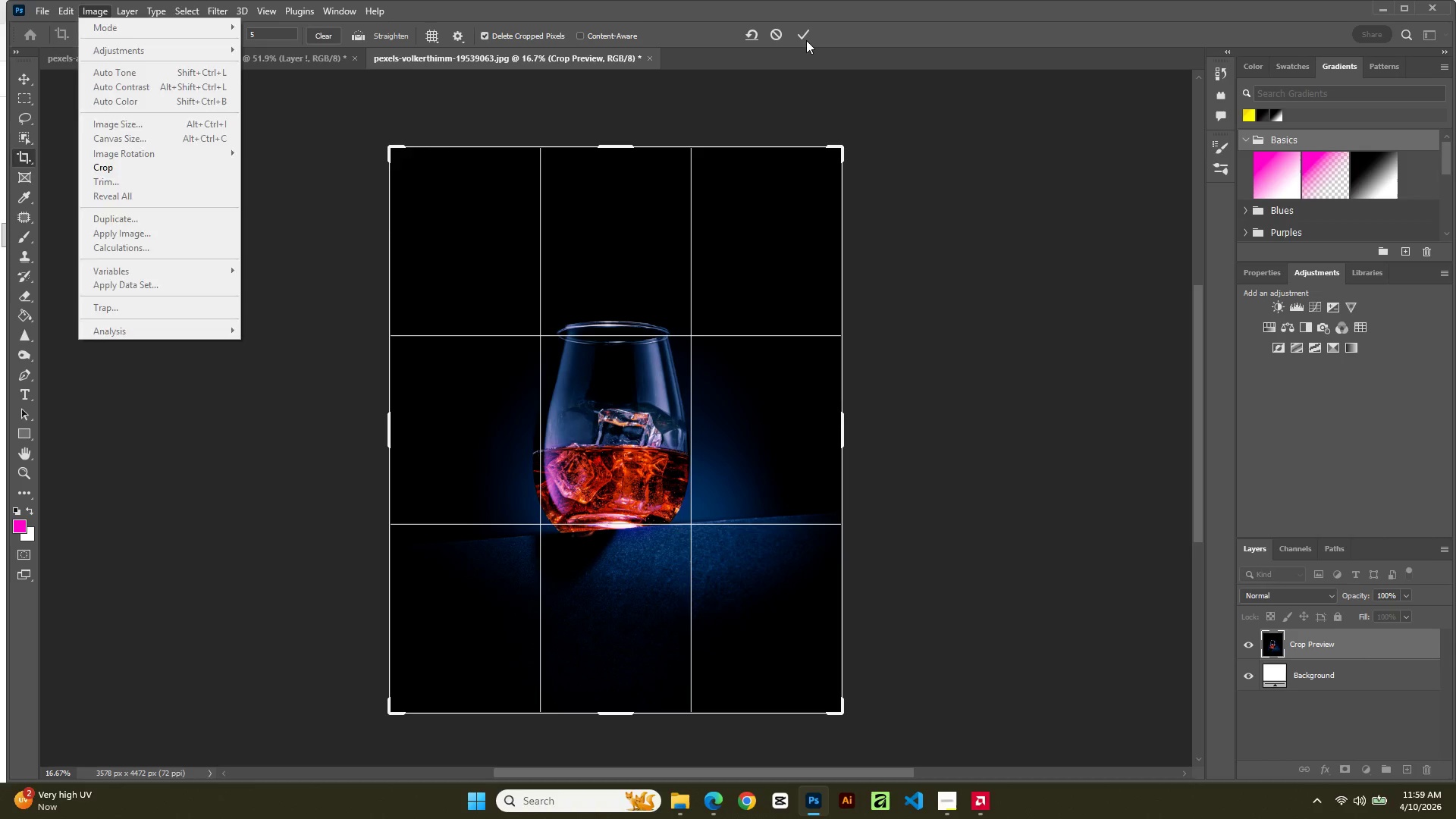 
wait(13.42)
 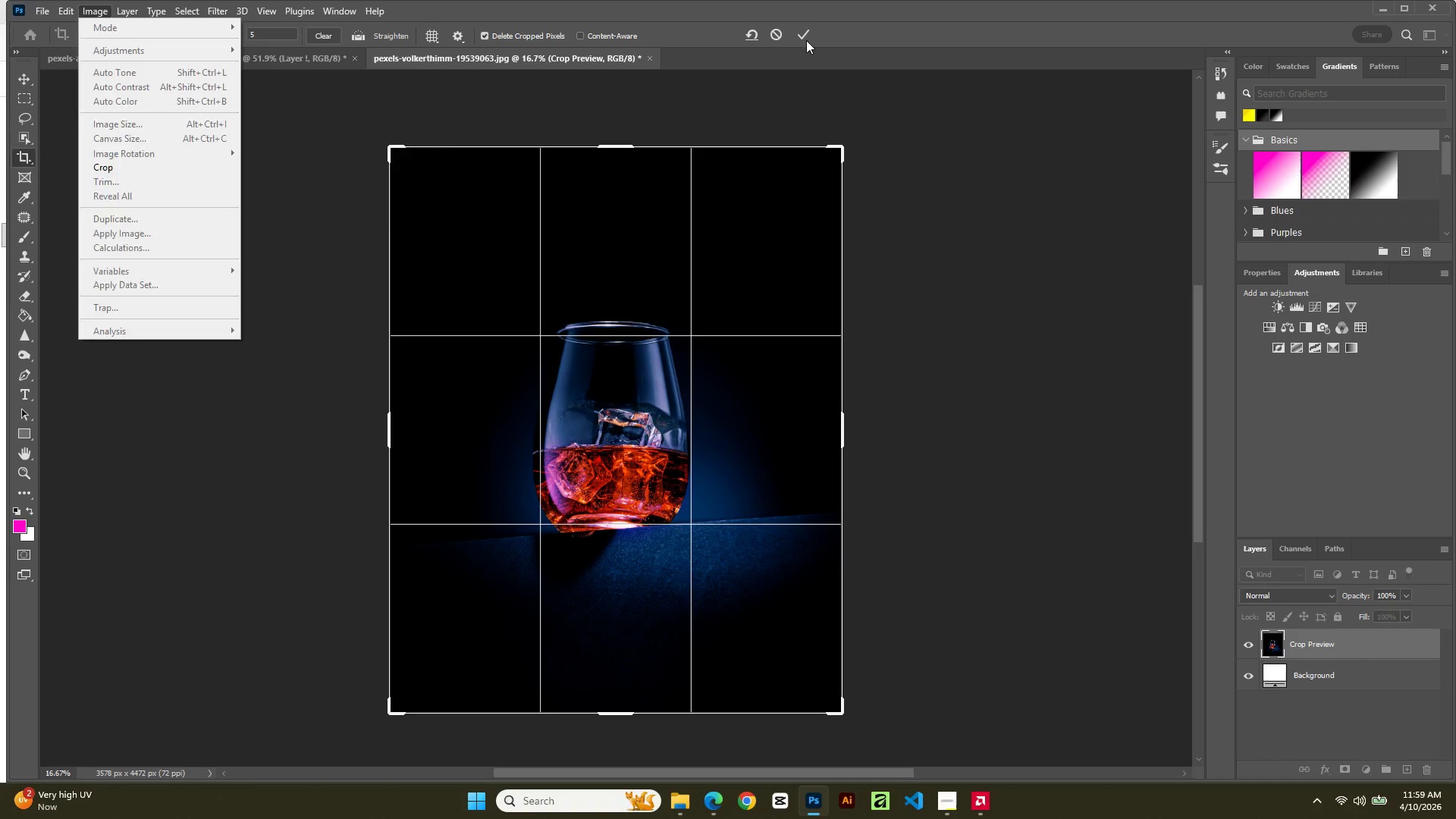 
left_click([86, 5])
 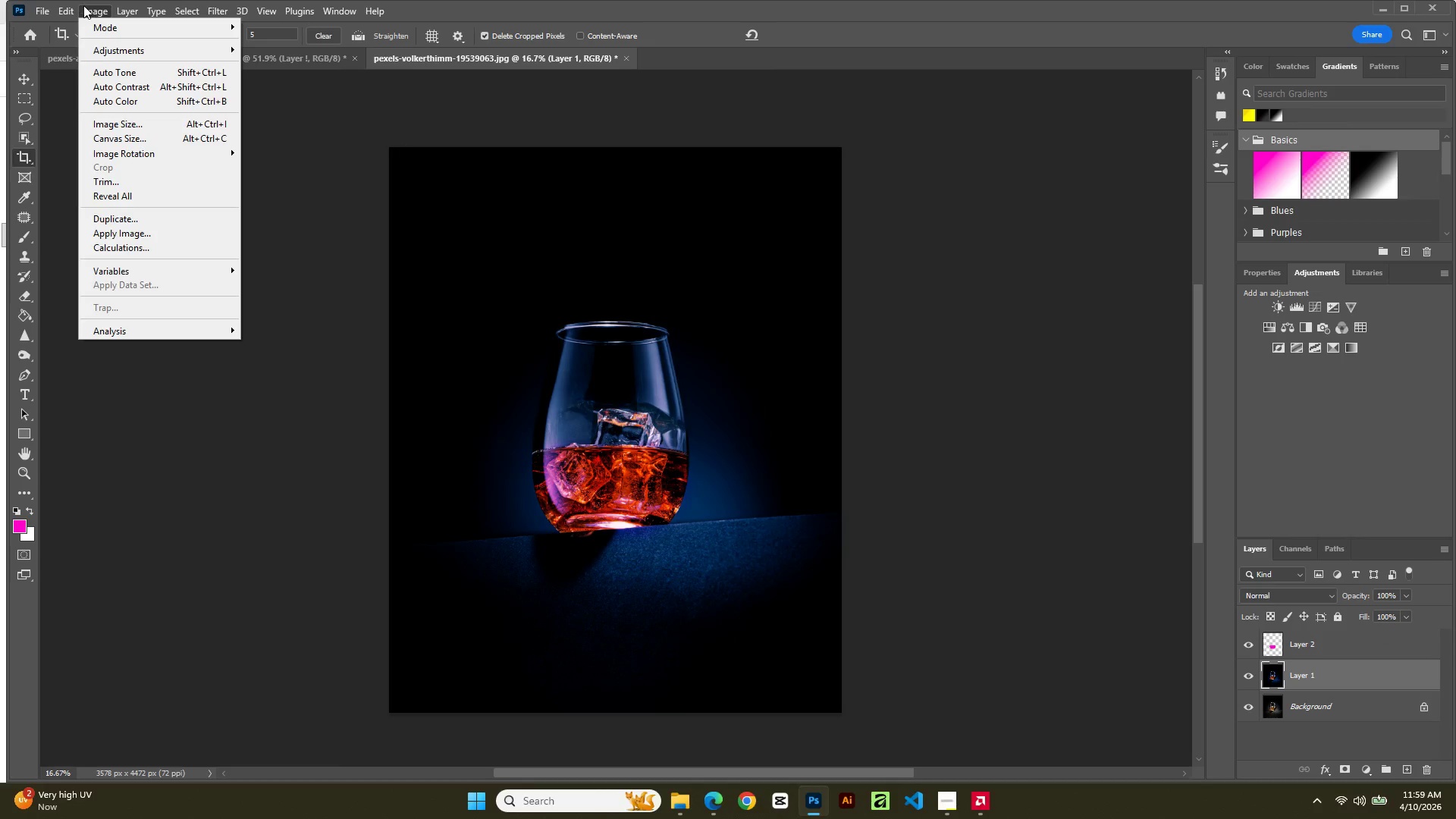 
mouse_move([96, 5])
 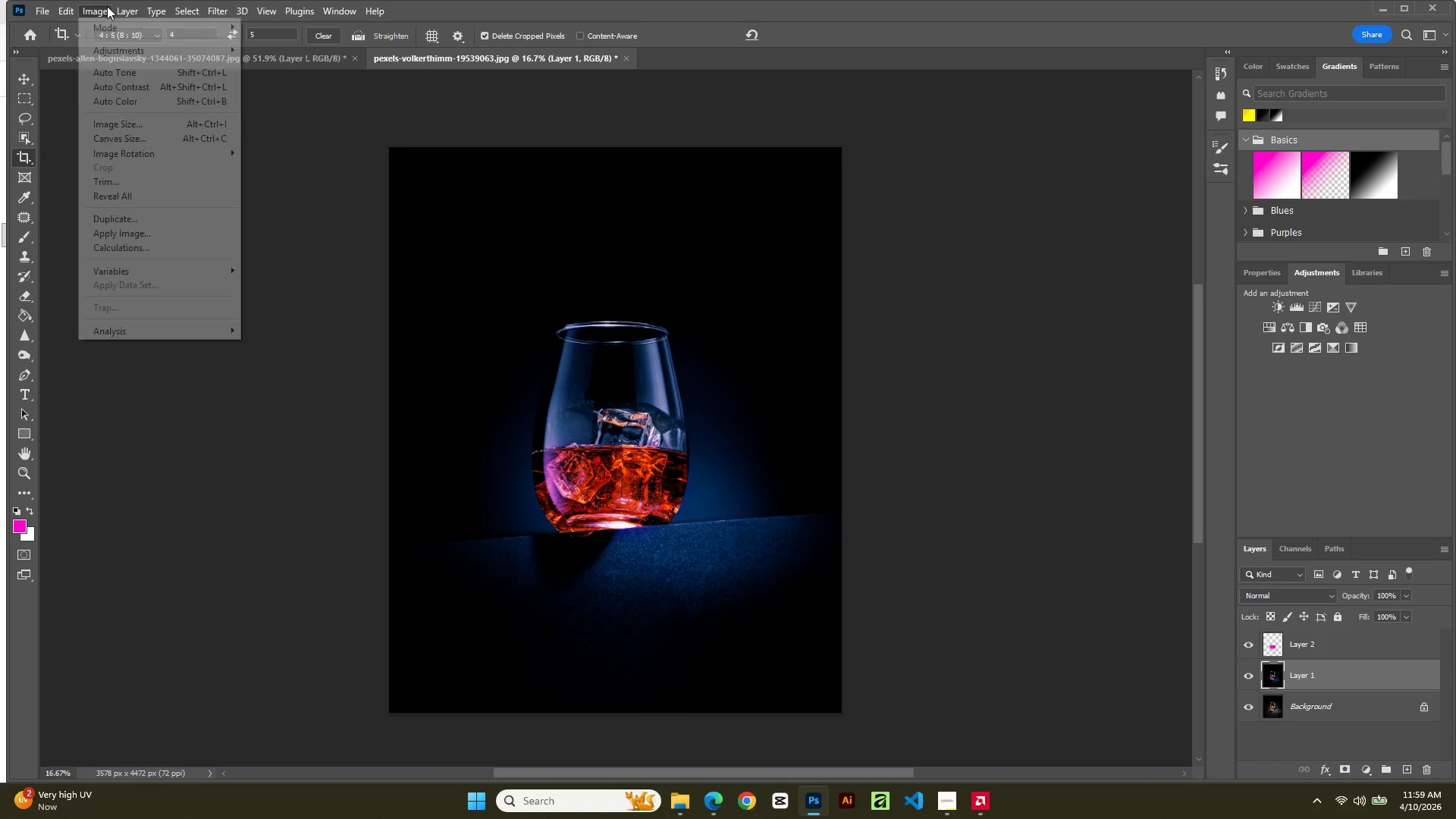 
left_click([107, 6])
 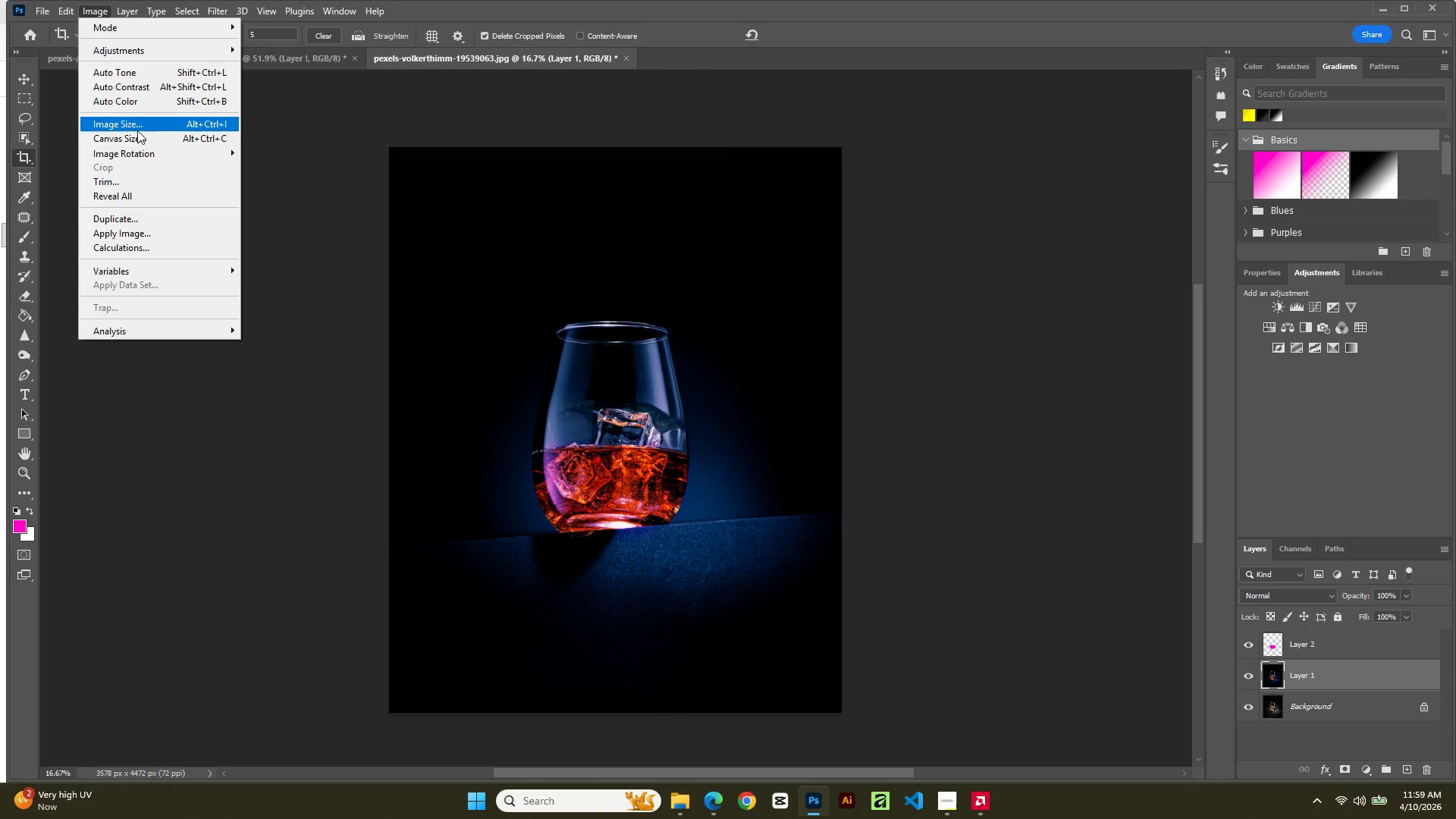 
left_click([137, 130])
 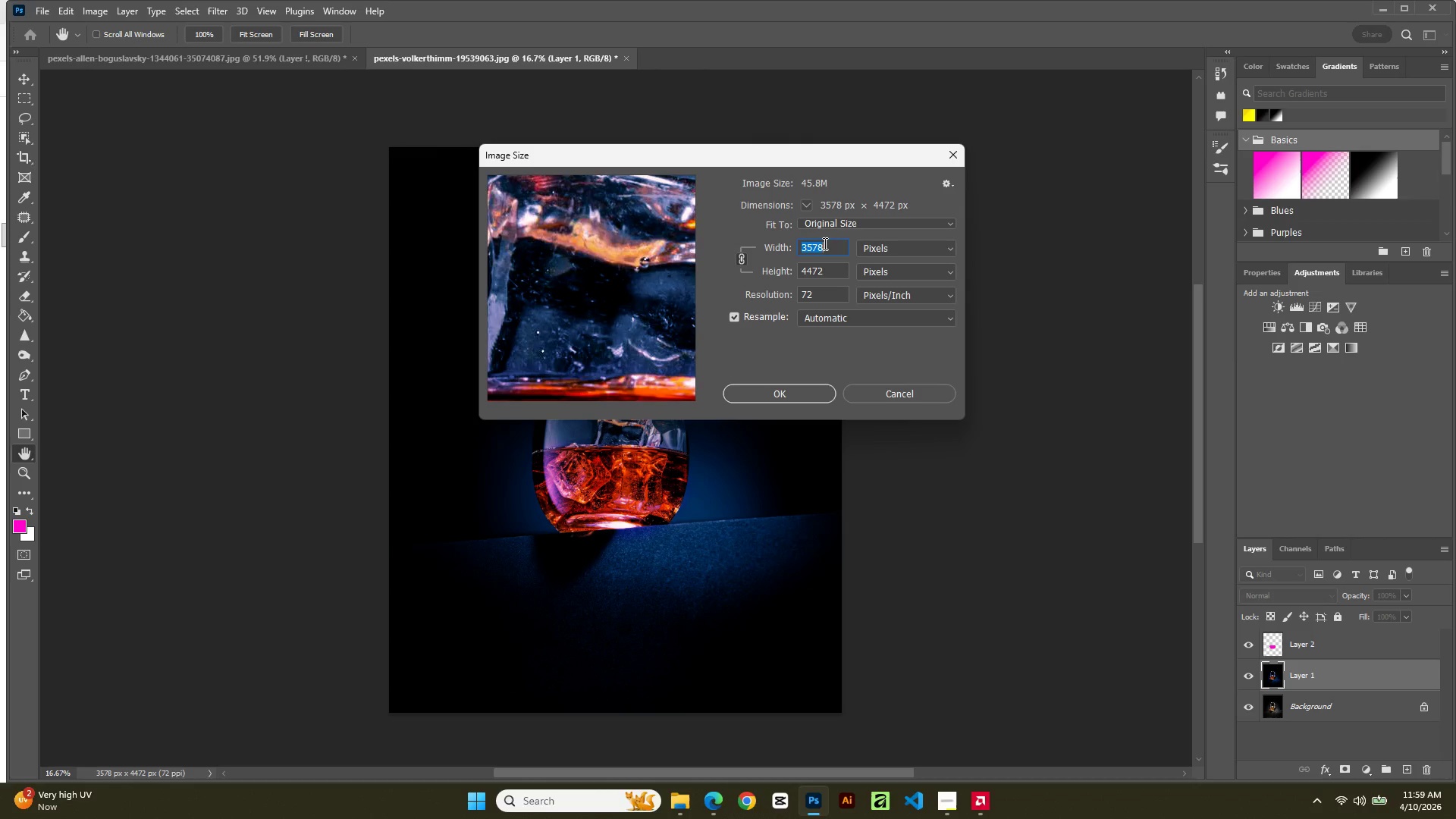 
key(Numpad1)
 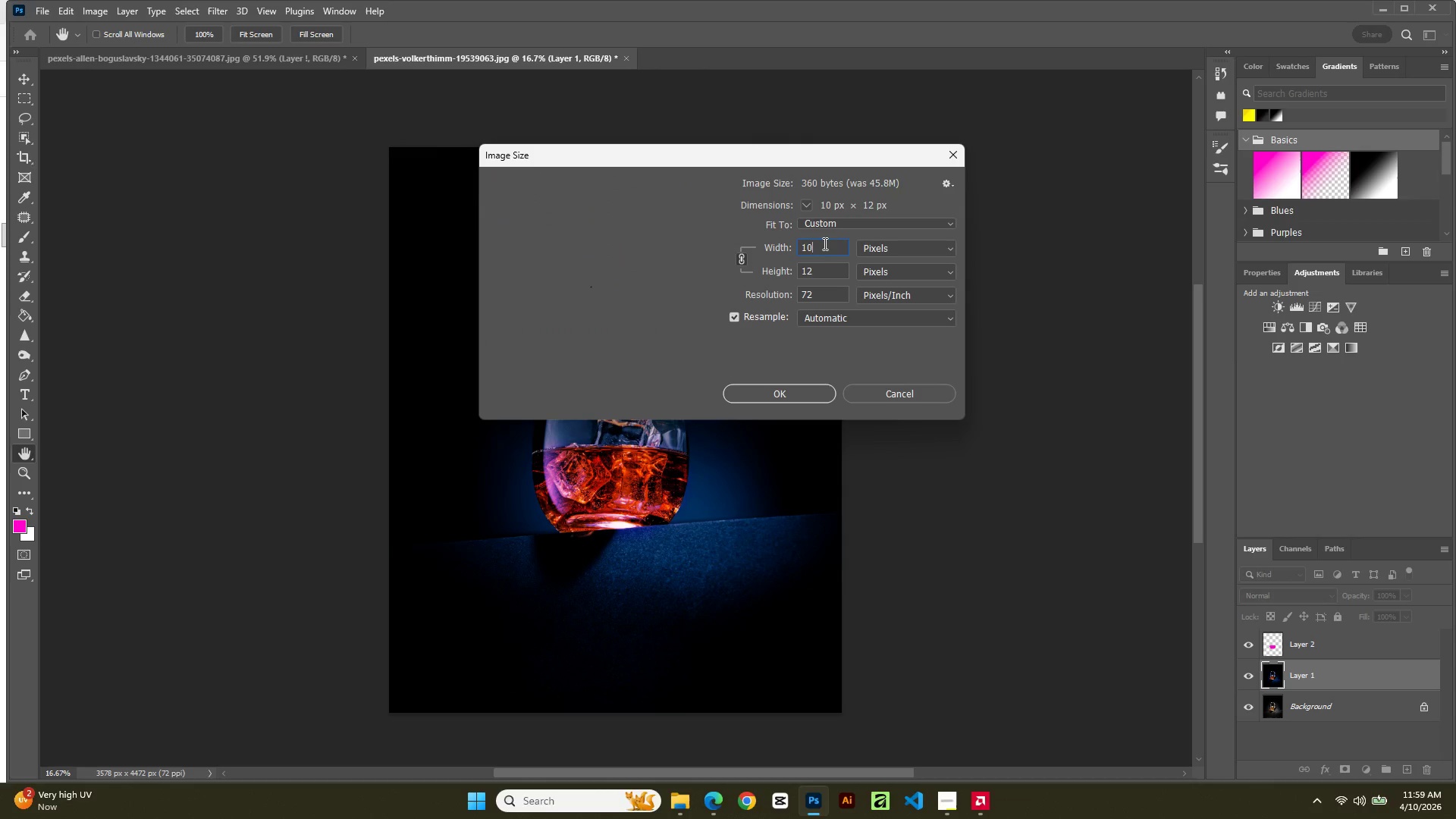 
key(Numpad0)
 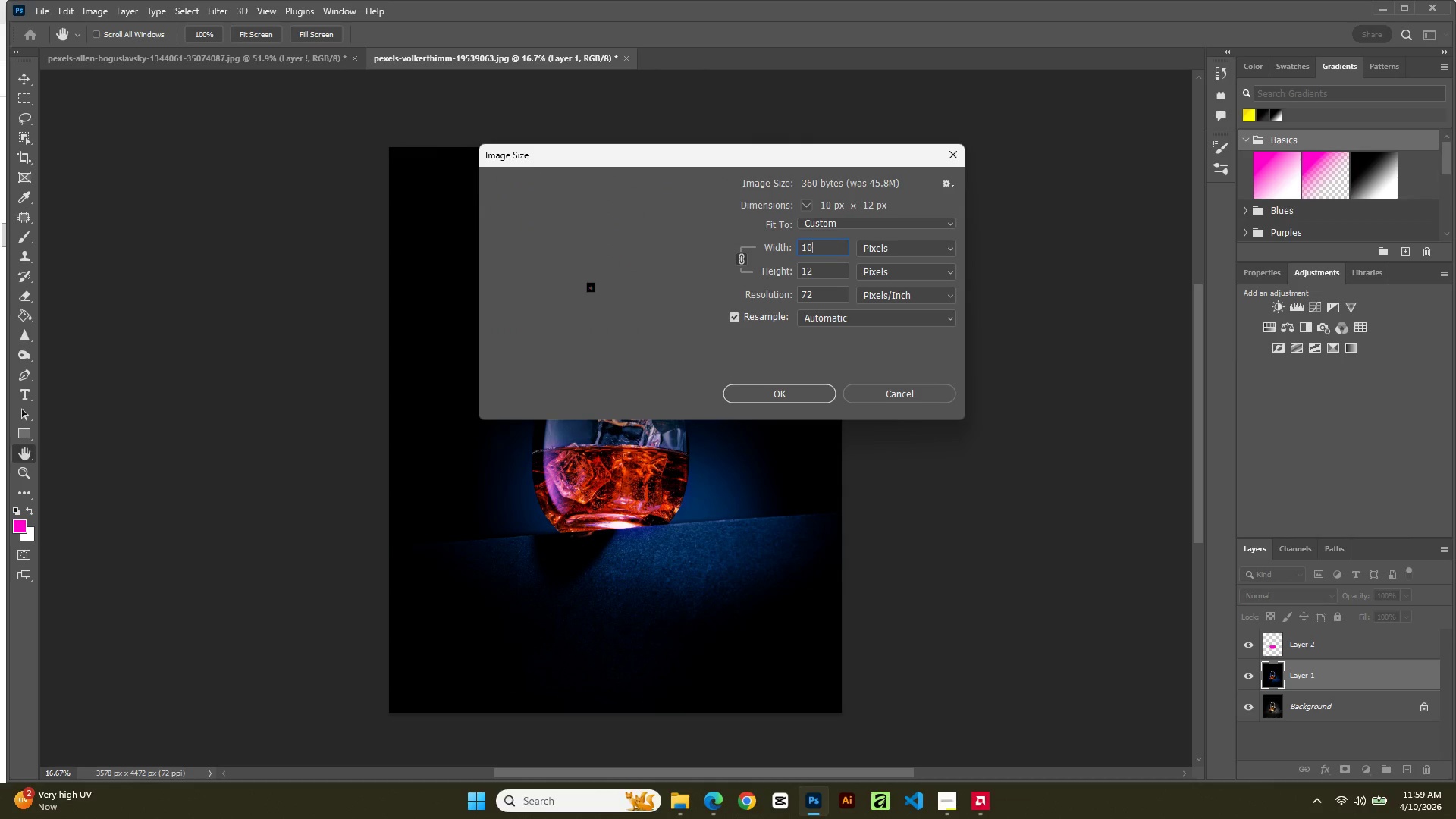 
key(Numpad8)
 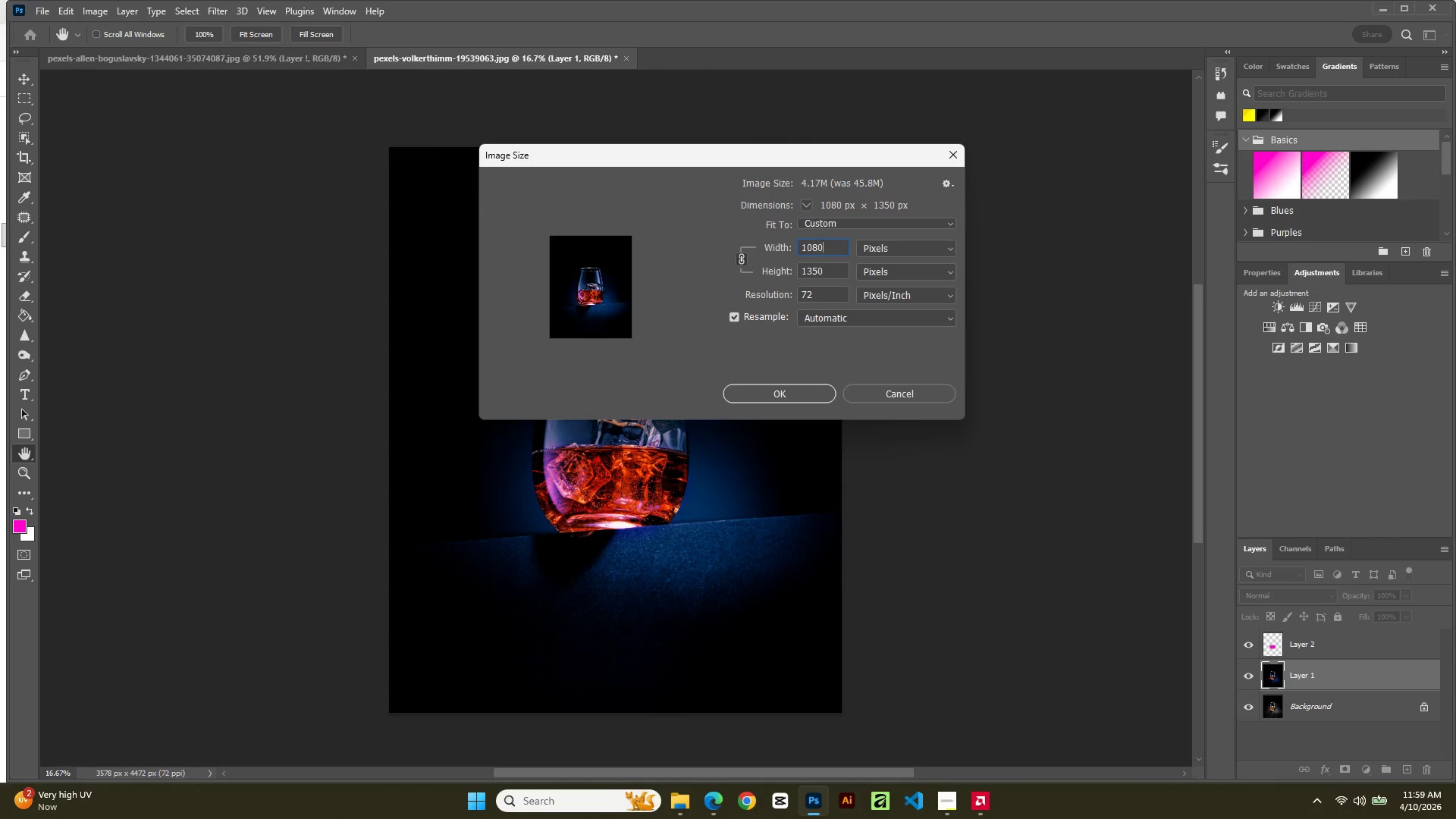 
key(Numpad0)
 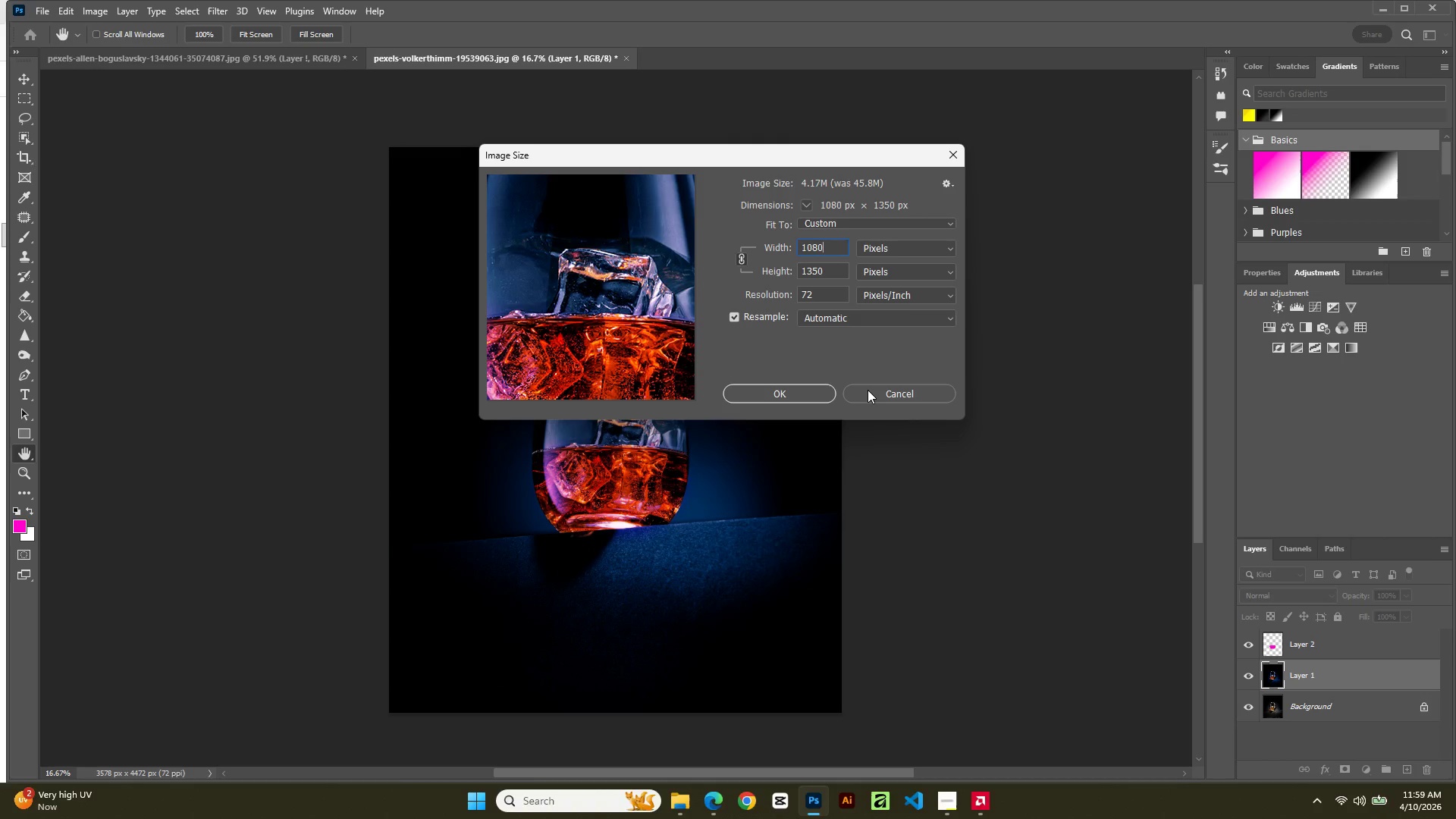 
wait(7.02)
 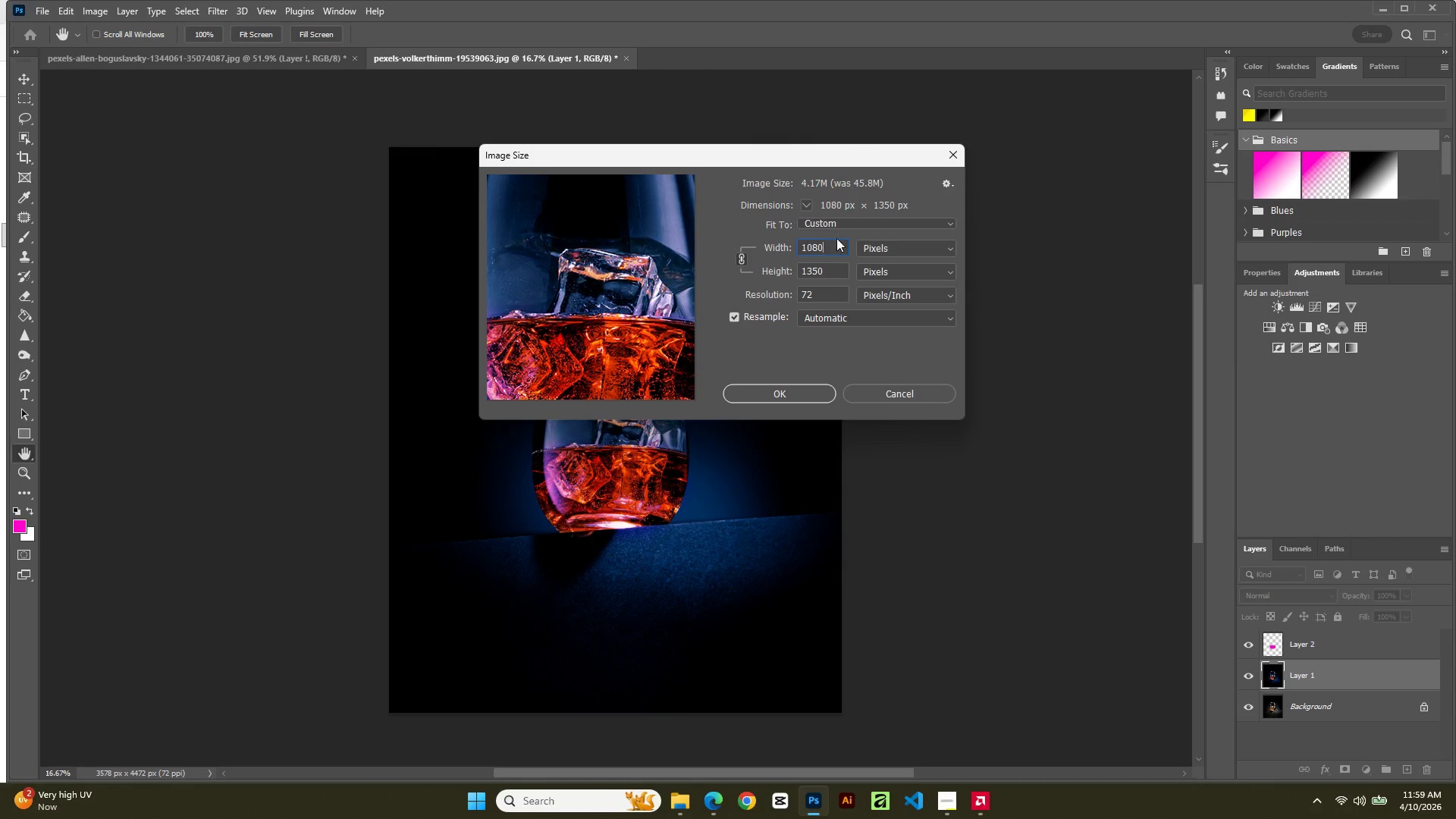 
left_click([795, 392])
 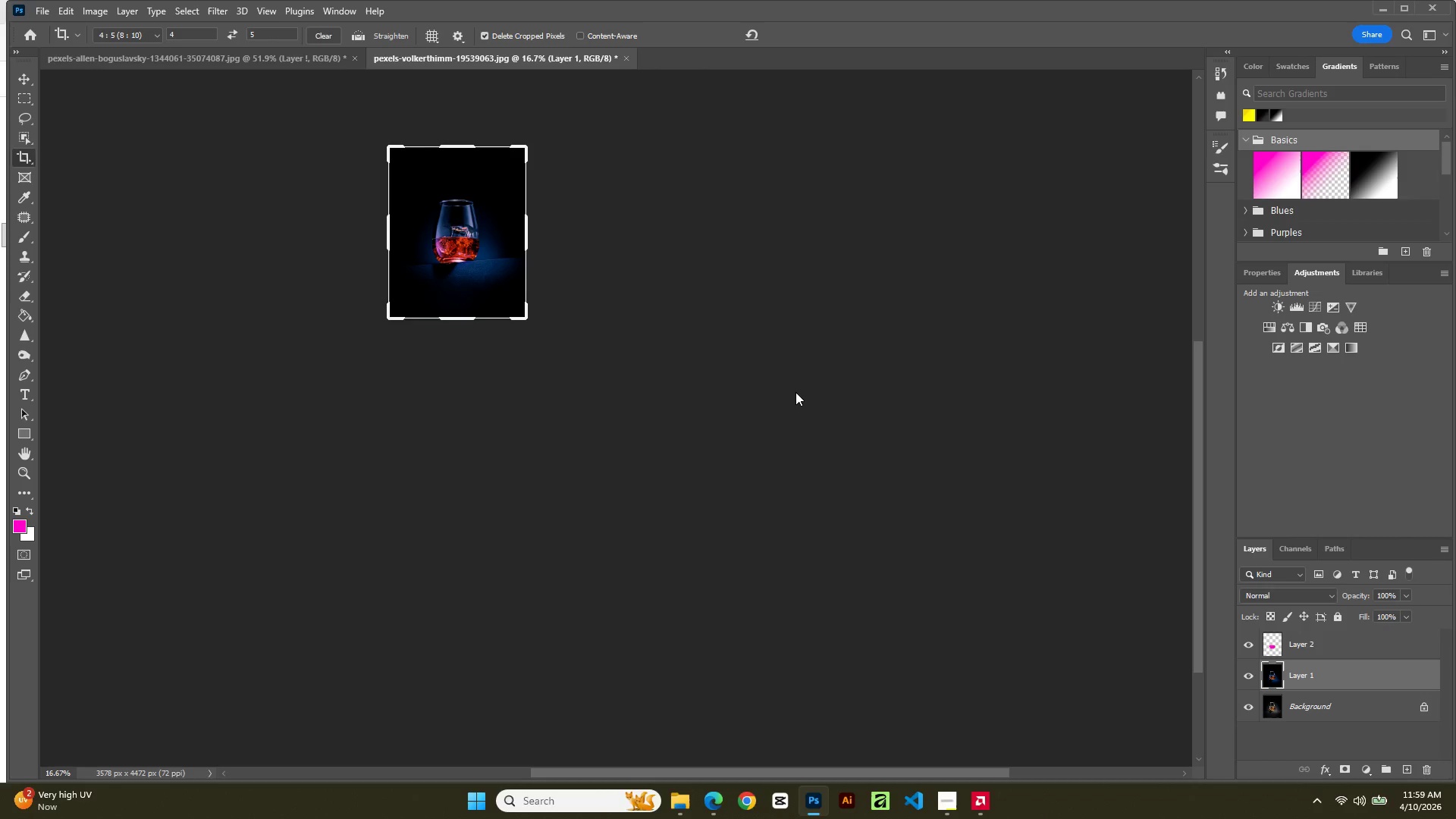 
hold_key(key=AltLeft, duration=1.69)
 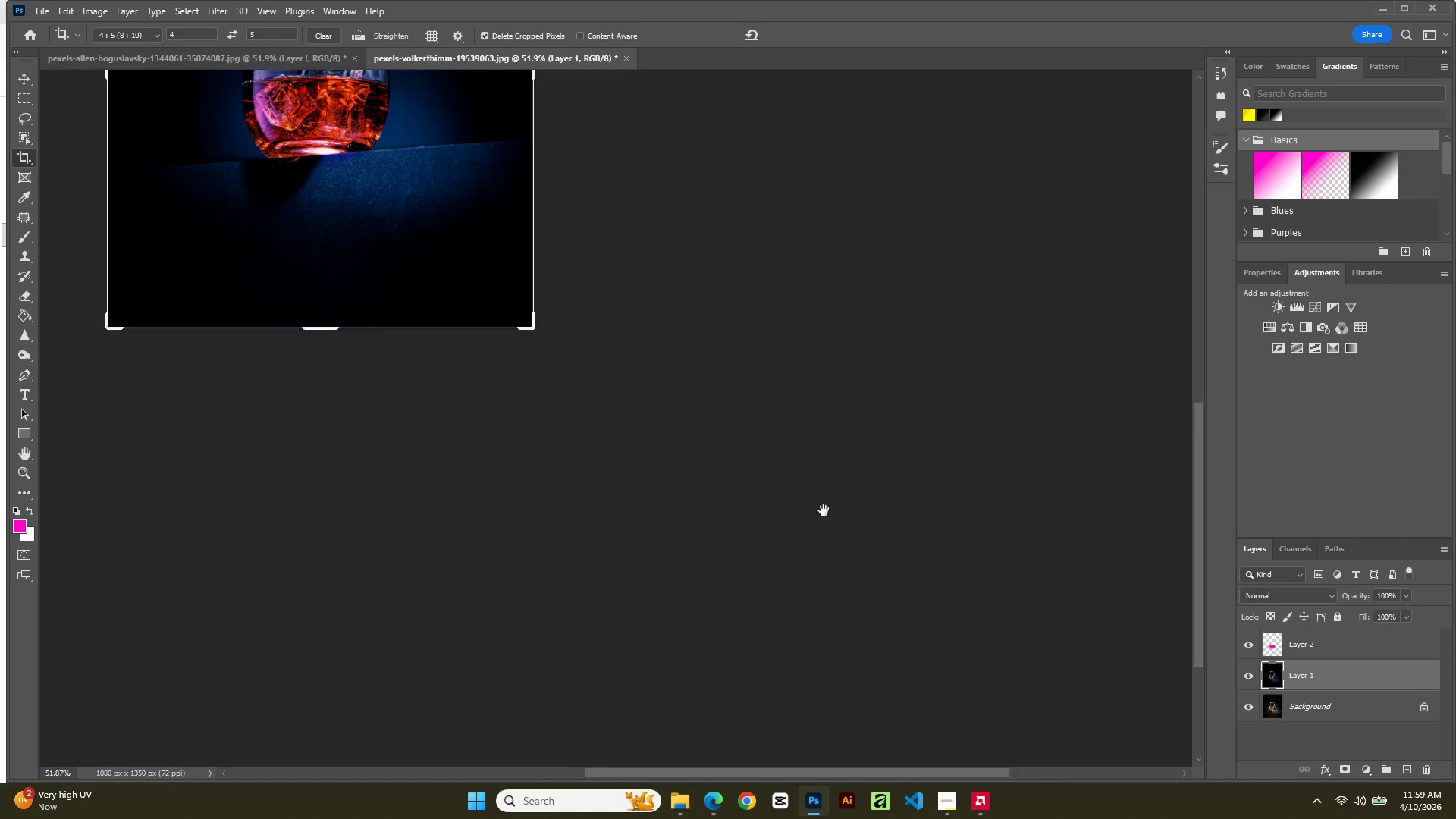 
hold_key(key=Space, duration=1.41)
 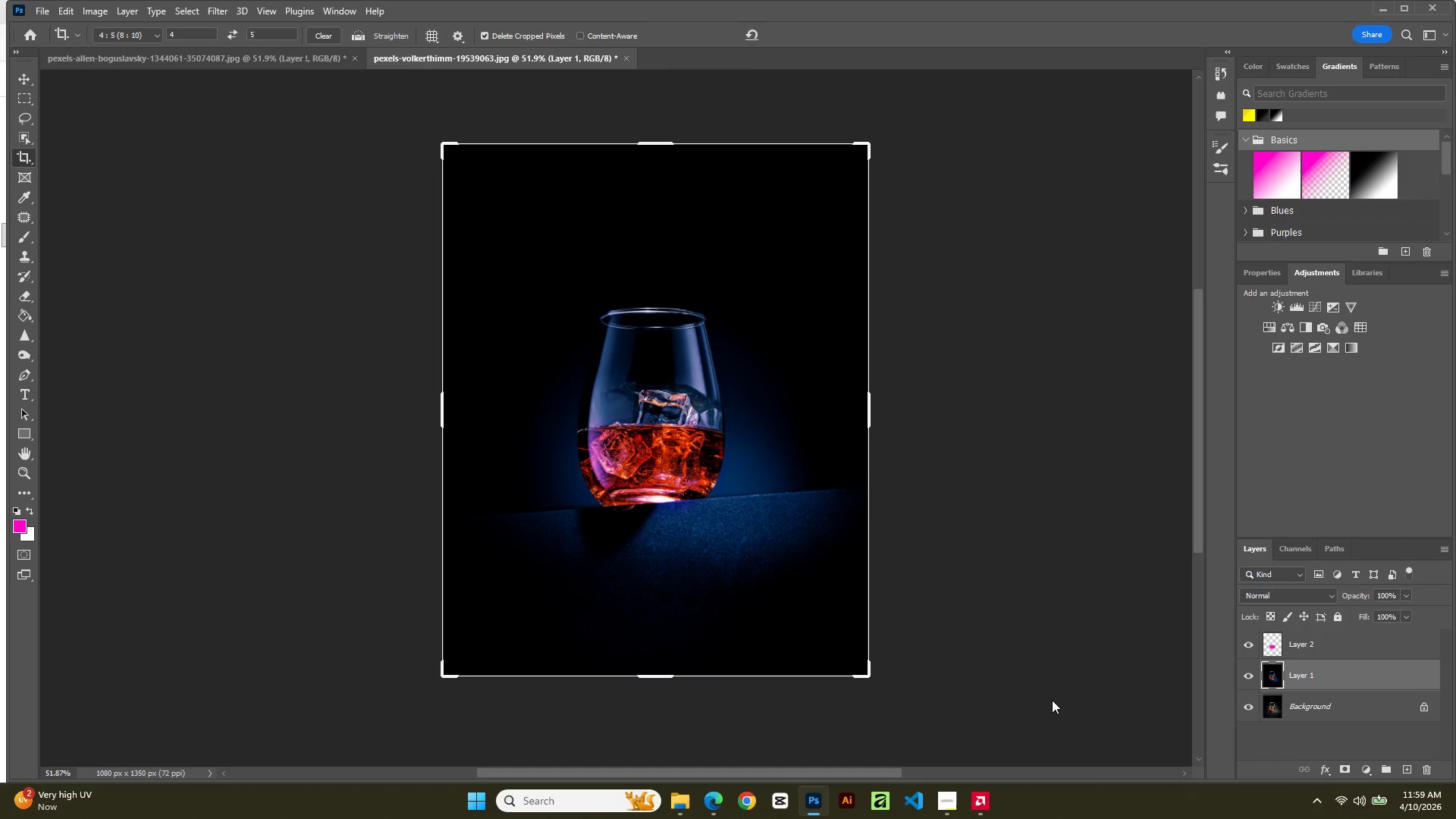 
scroll: coordinate [739, 481], scroll_direction: up, amount: 12.0
 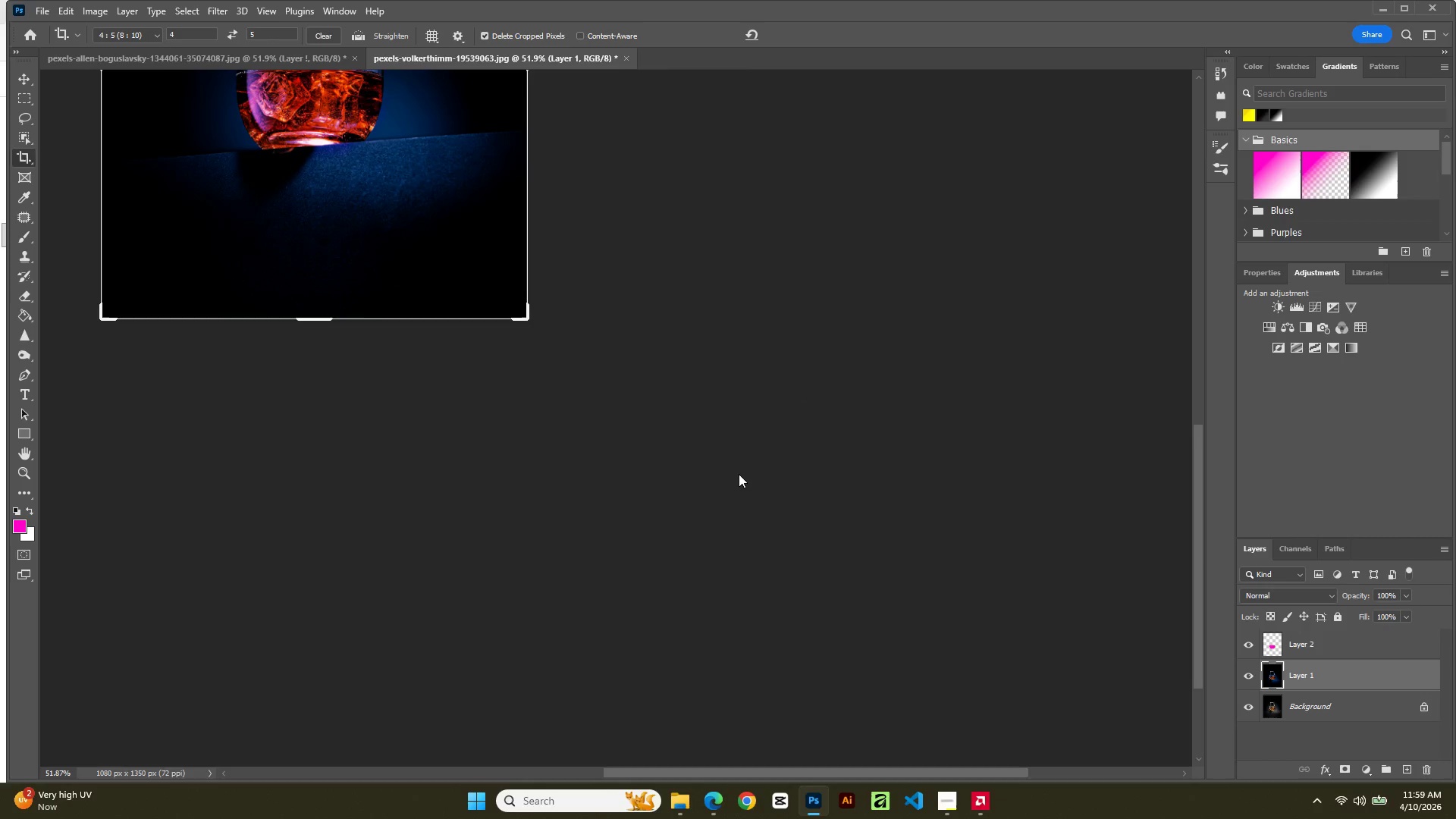 
left_click_drag(start_coordinate=[716, 337], to_coordinate=[1057, 695])
 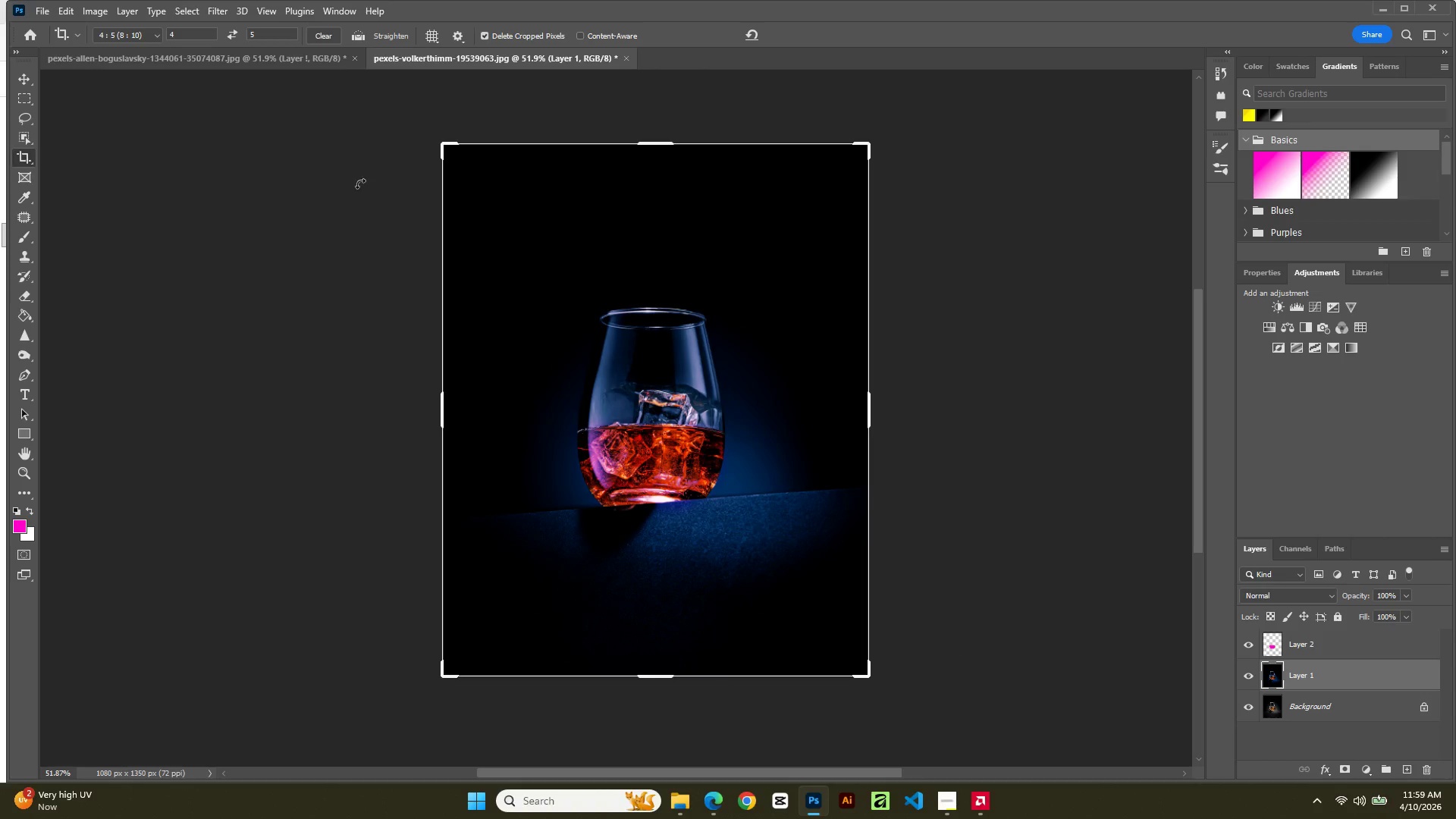 
left_click([43, 13])
 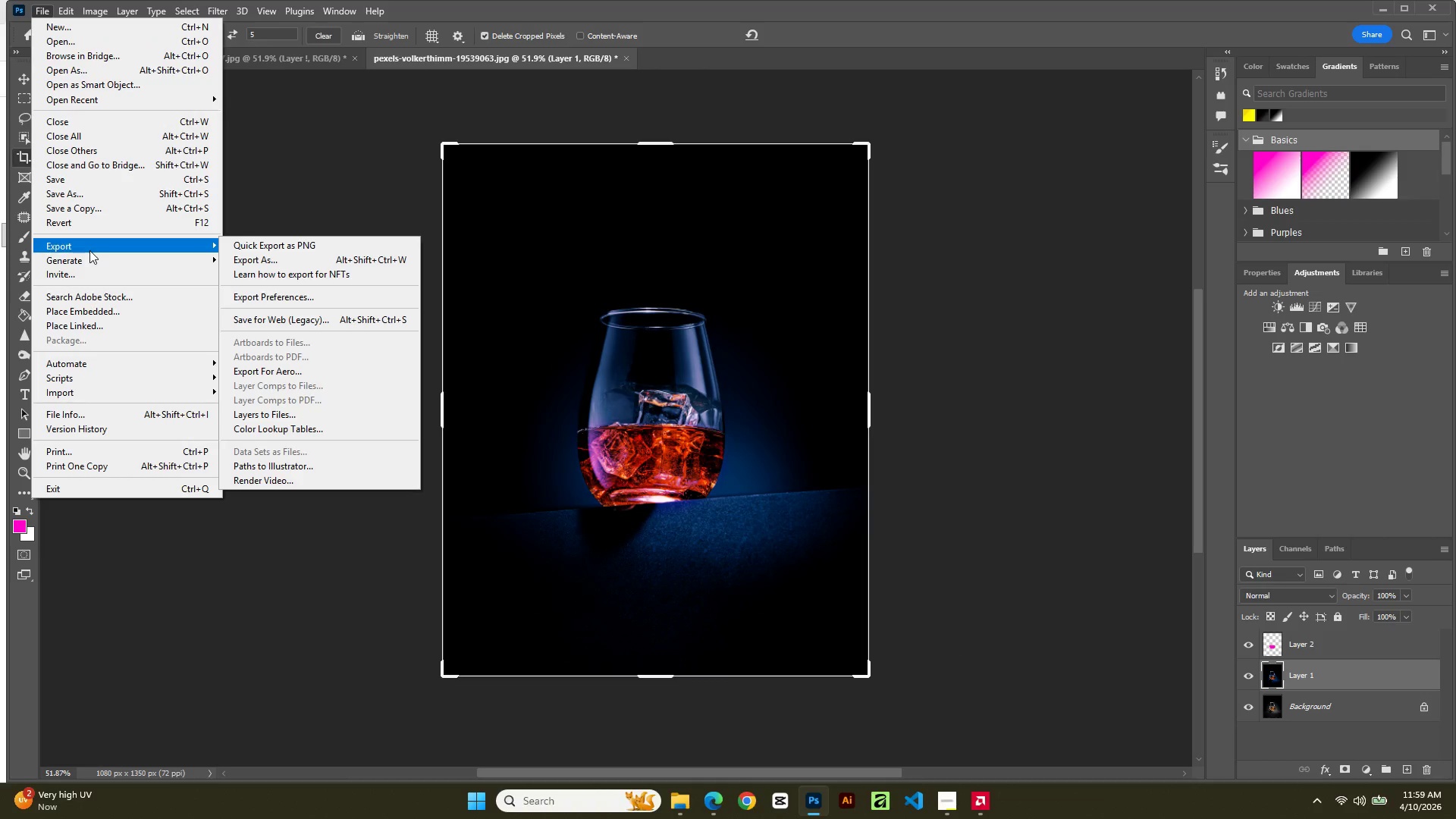 
left_click([265, 265])
 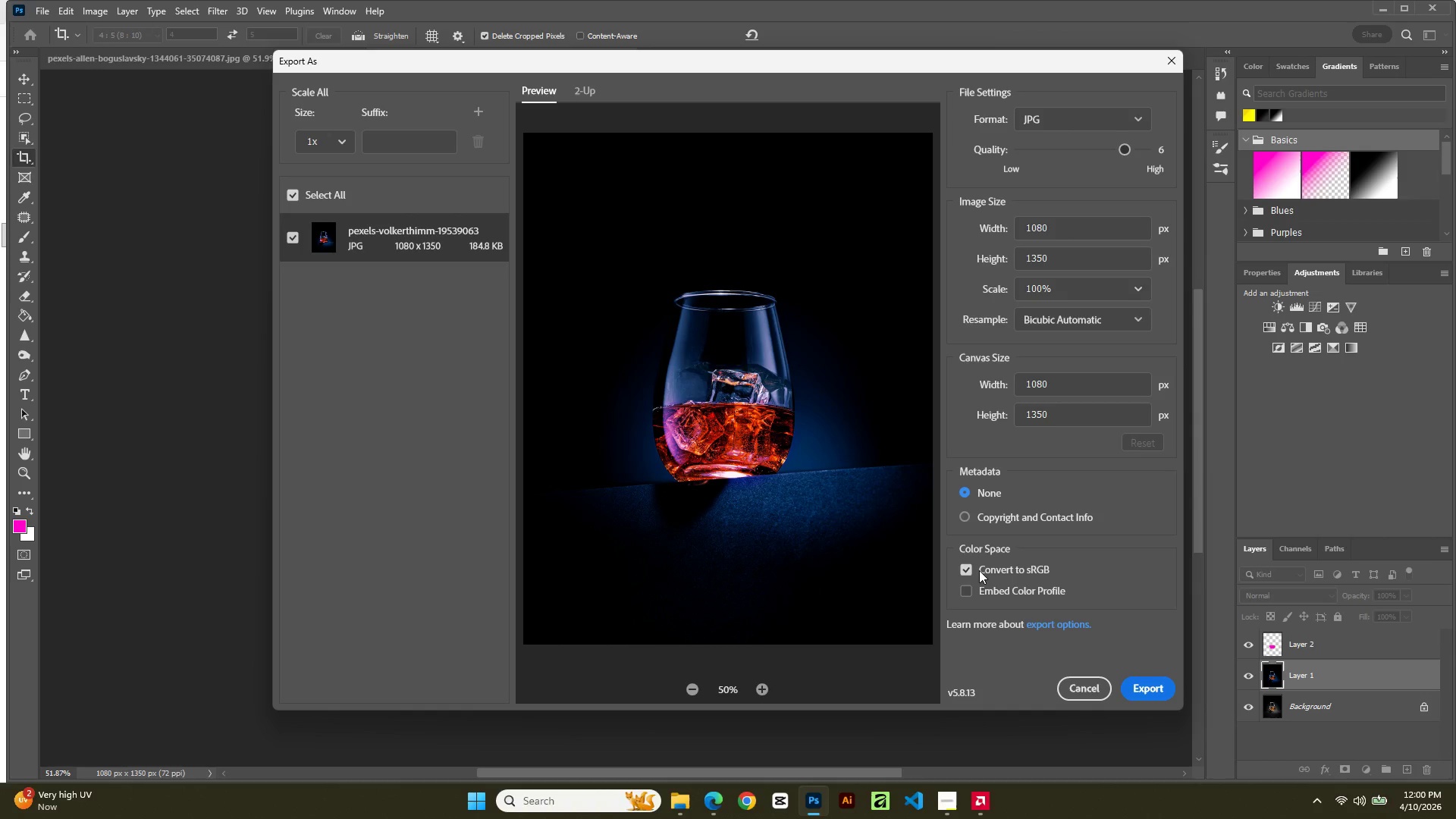 
wait(9.94)
 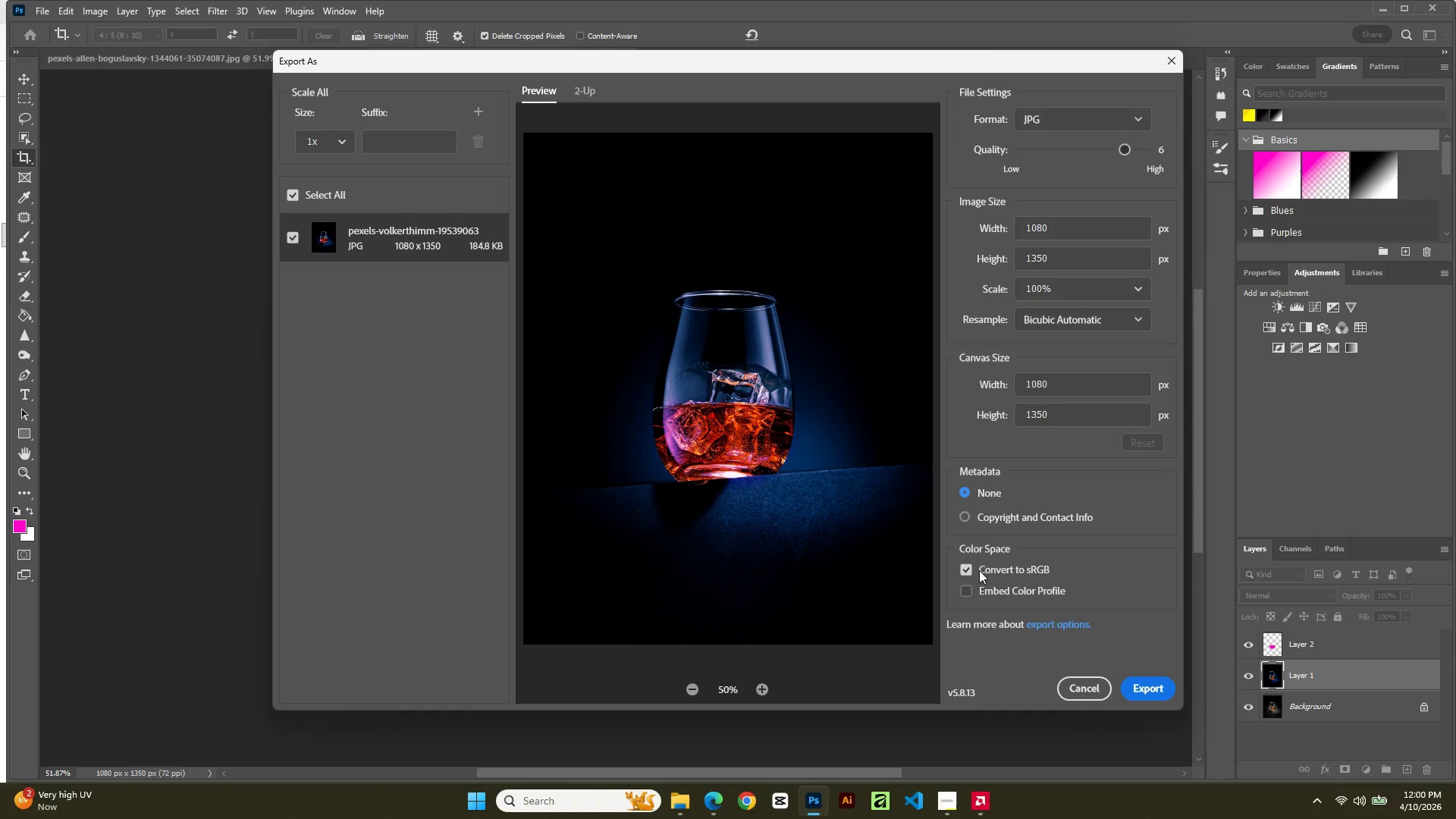 
left_click_drag(start_coordinate=[1127, 146], to_coordinate=[1163, 149])
 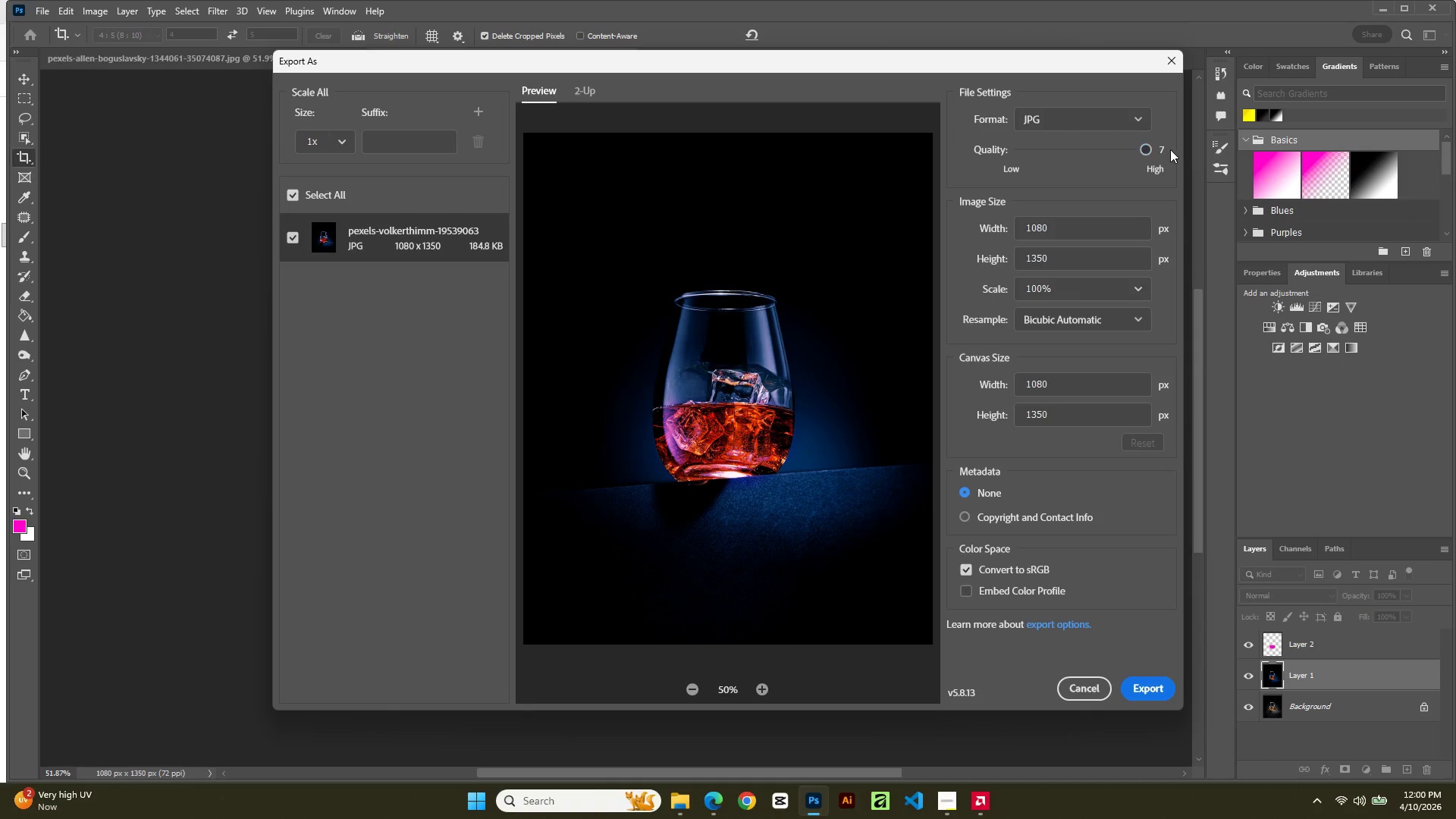 
left_click_drag(start_coordinate=[1164, 149], to_coordinate=[1169, 149])
 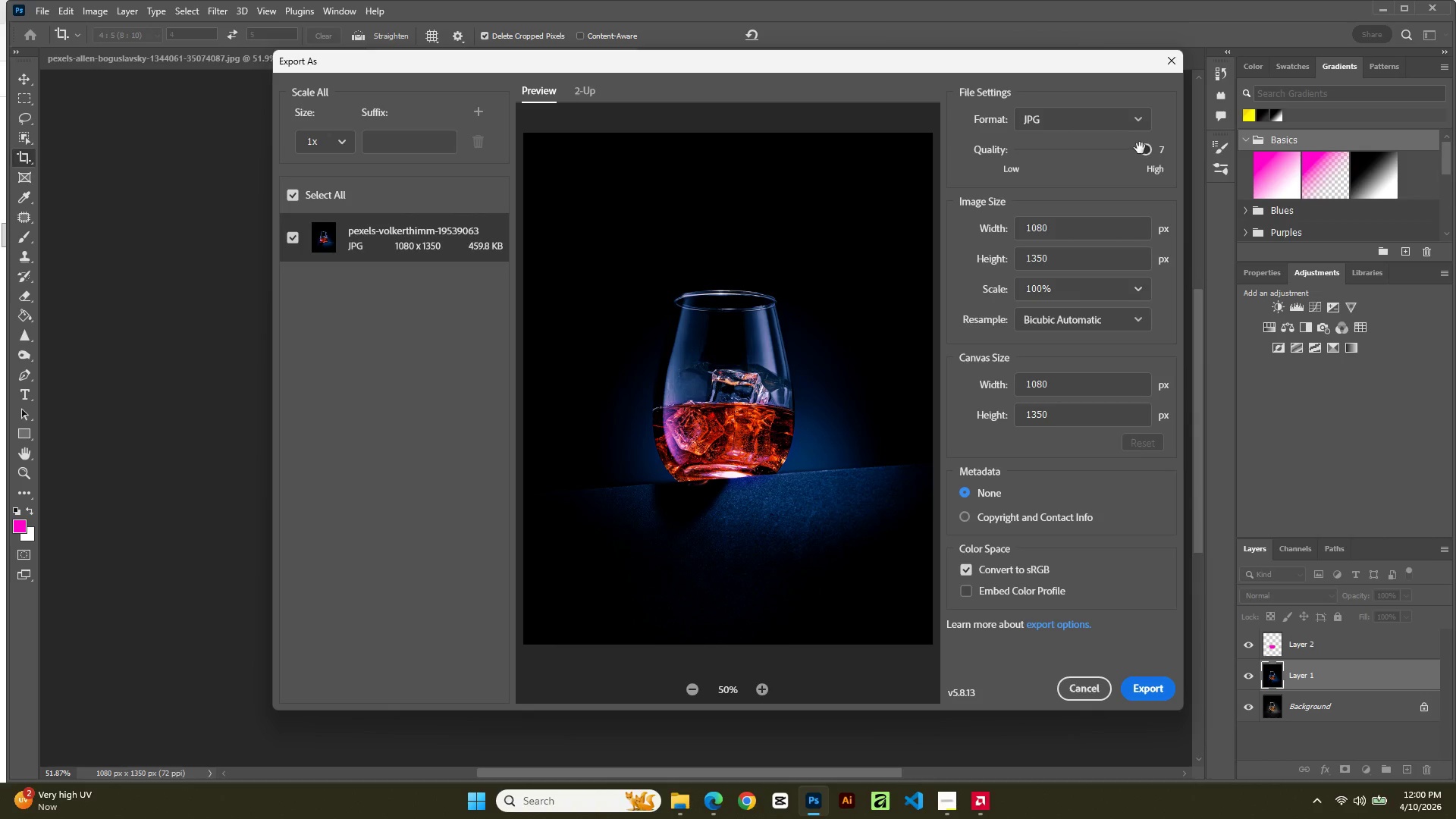 
left_click_drag(start_coordinate=[1145, 146], to_coordinate=[1165, 153])
 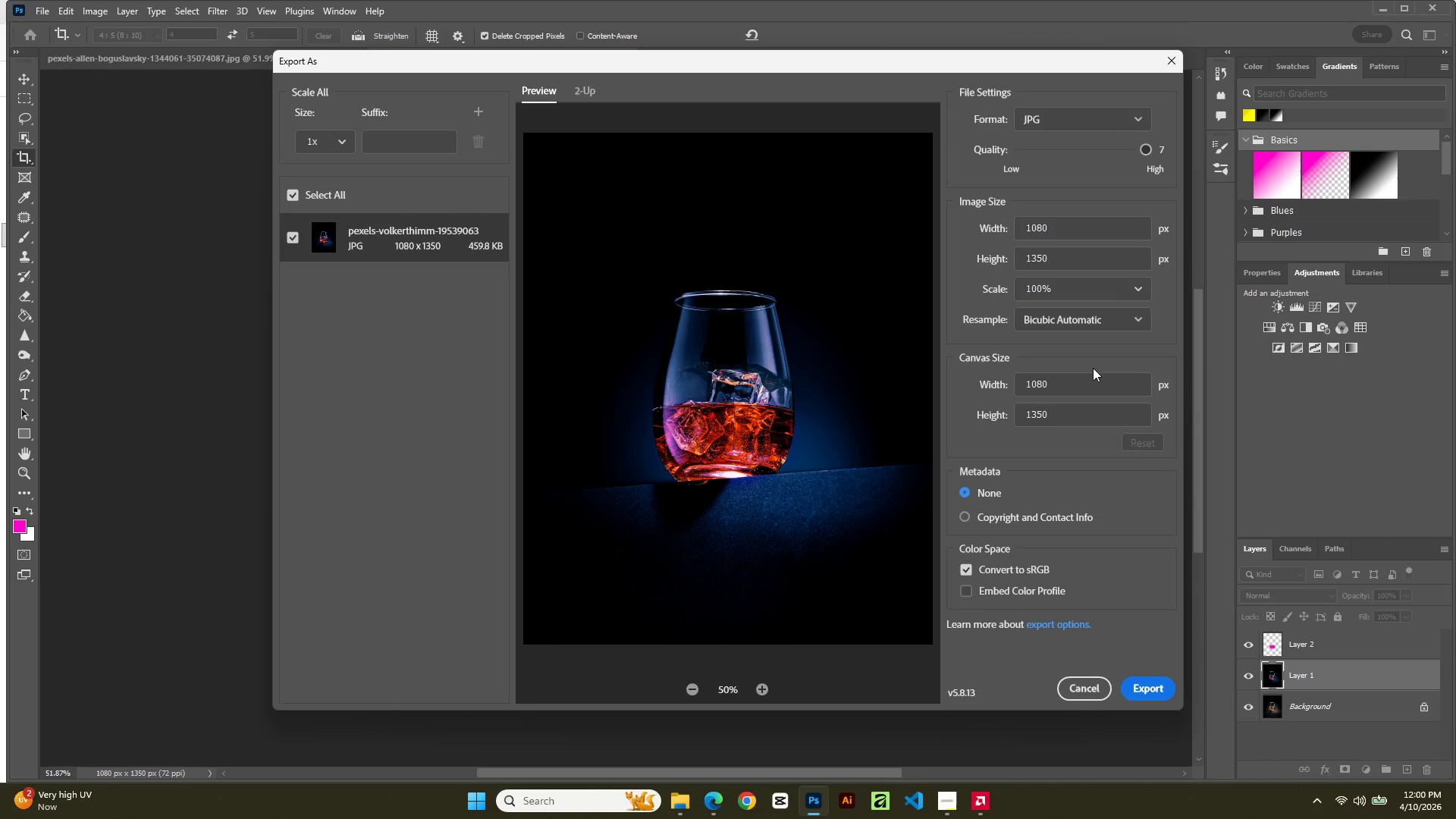 
wait(8.42)
 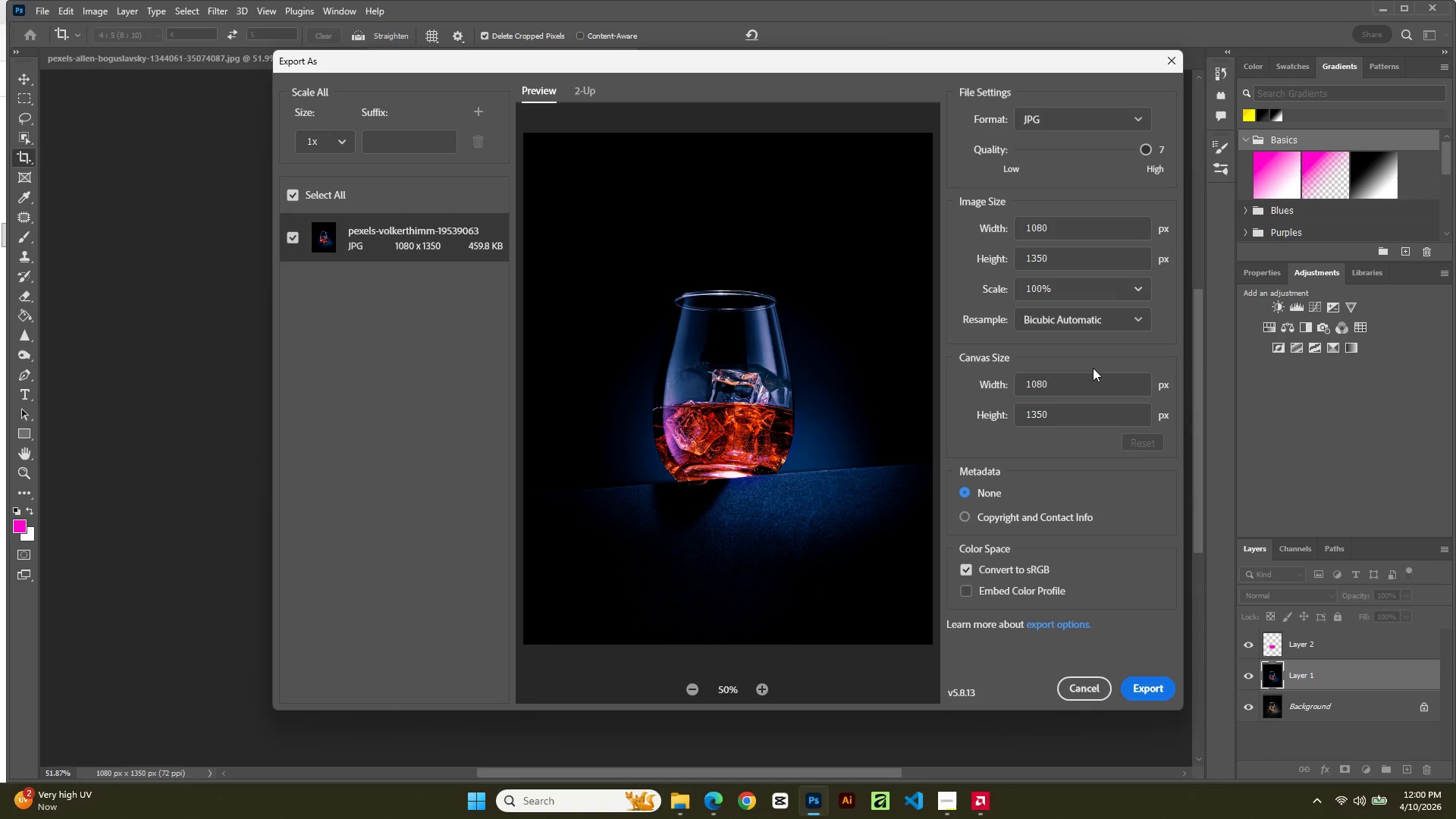 
left_click([1150, 689])
 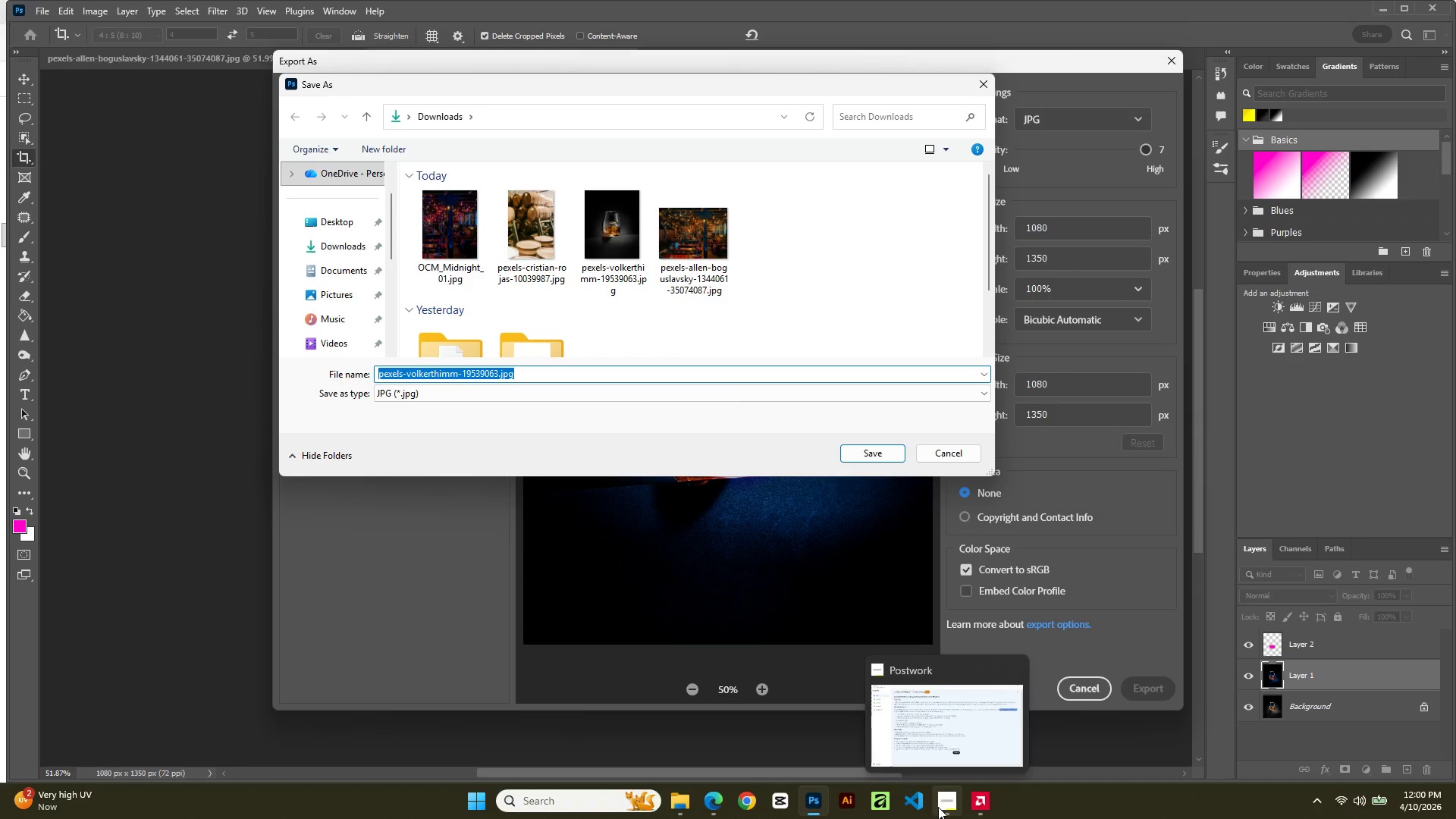 
left_click([943, 804])